 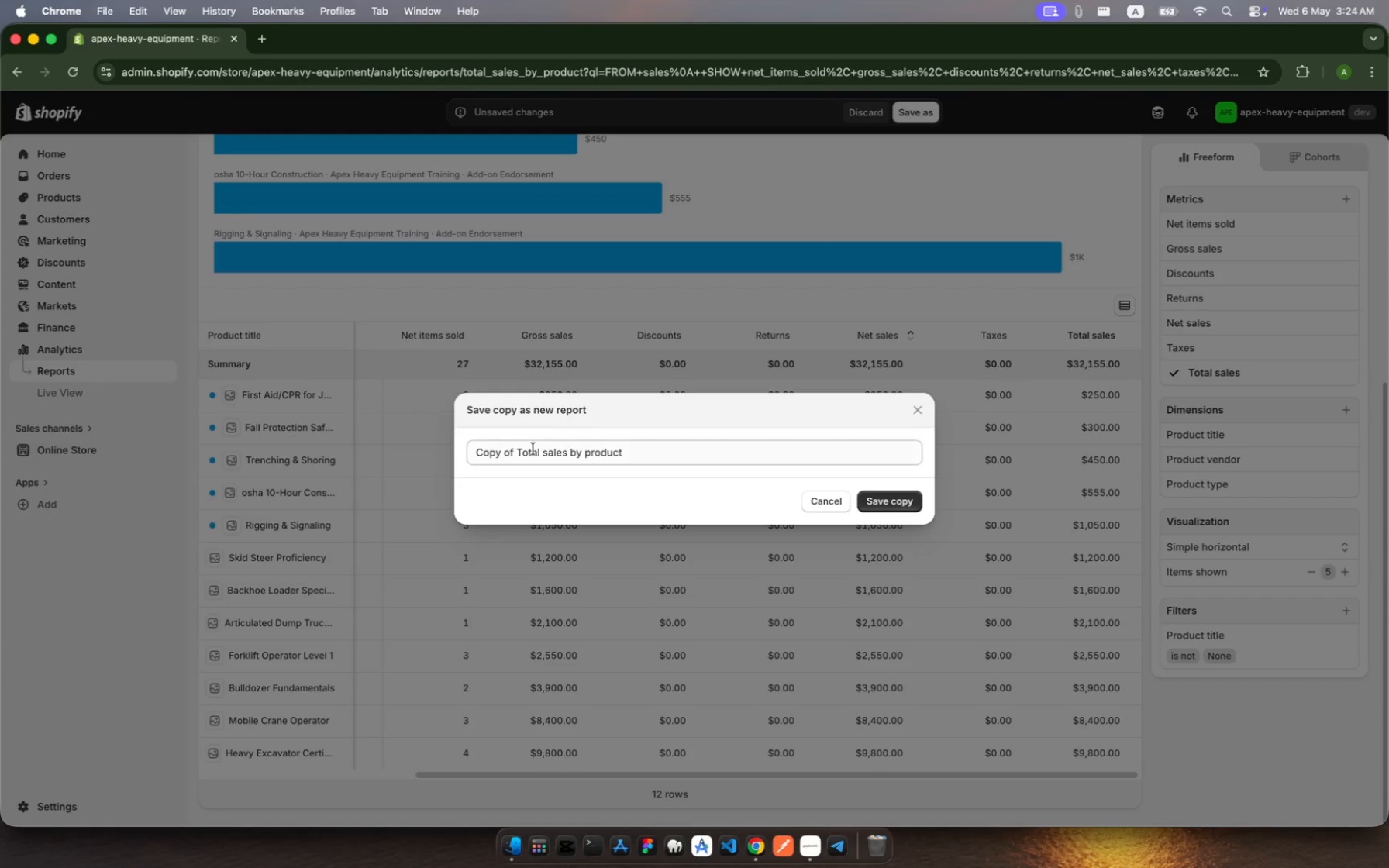 
left_click([542, 452])
 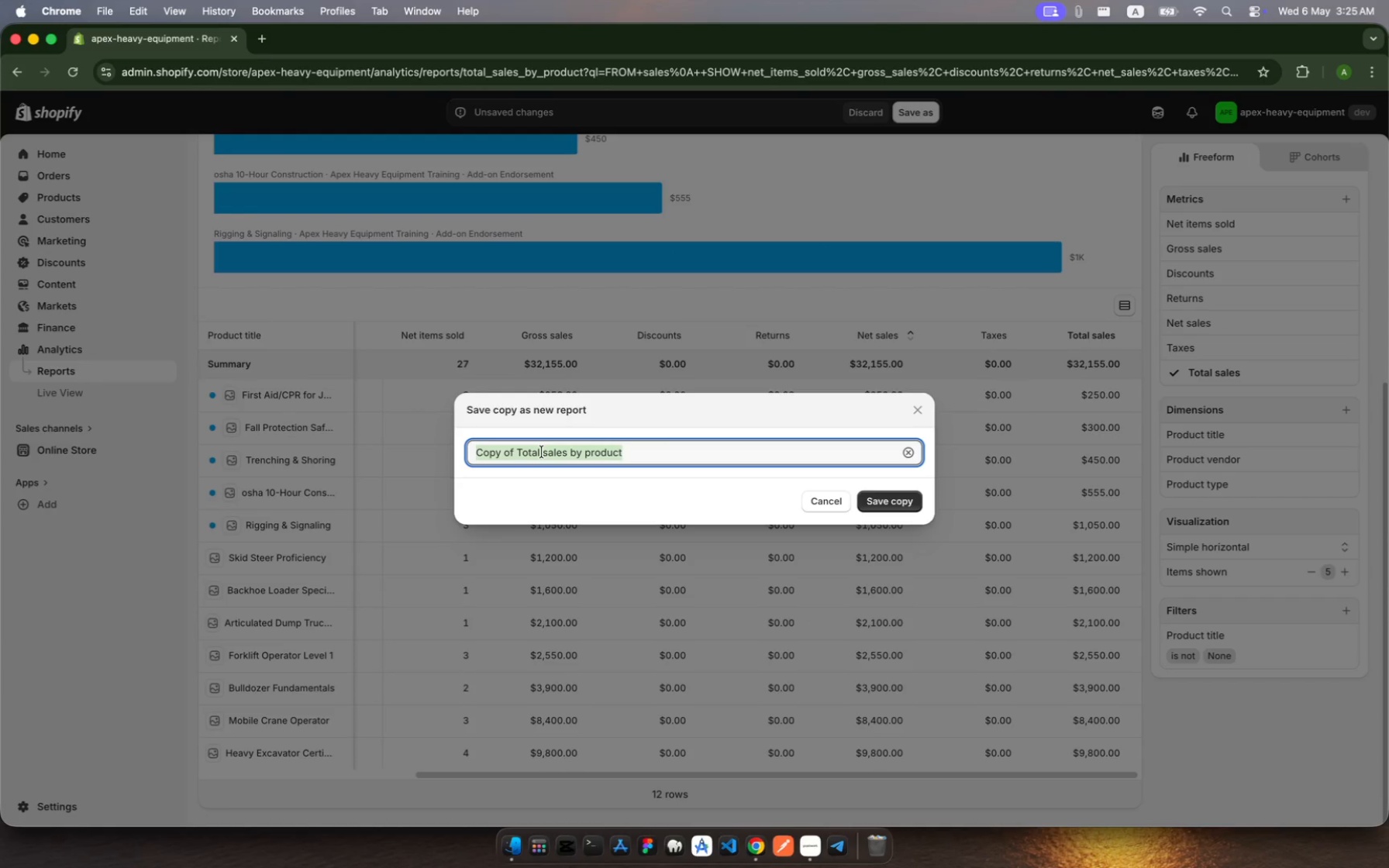 
left_click_drag(start_coordinate=[542, 452], to_coordinate=[467, 453])
 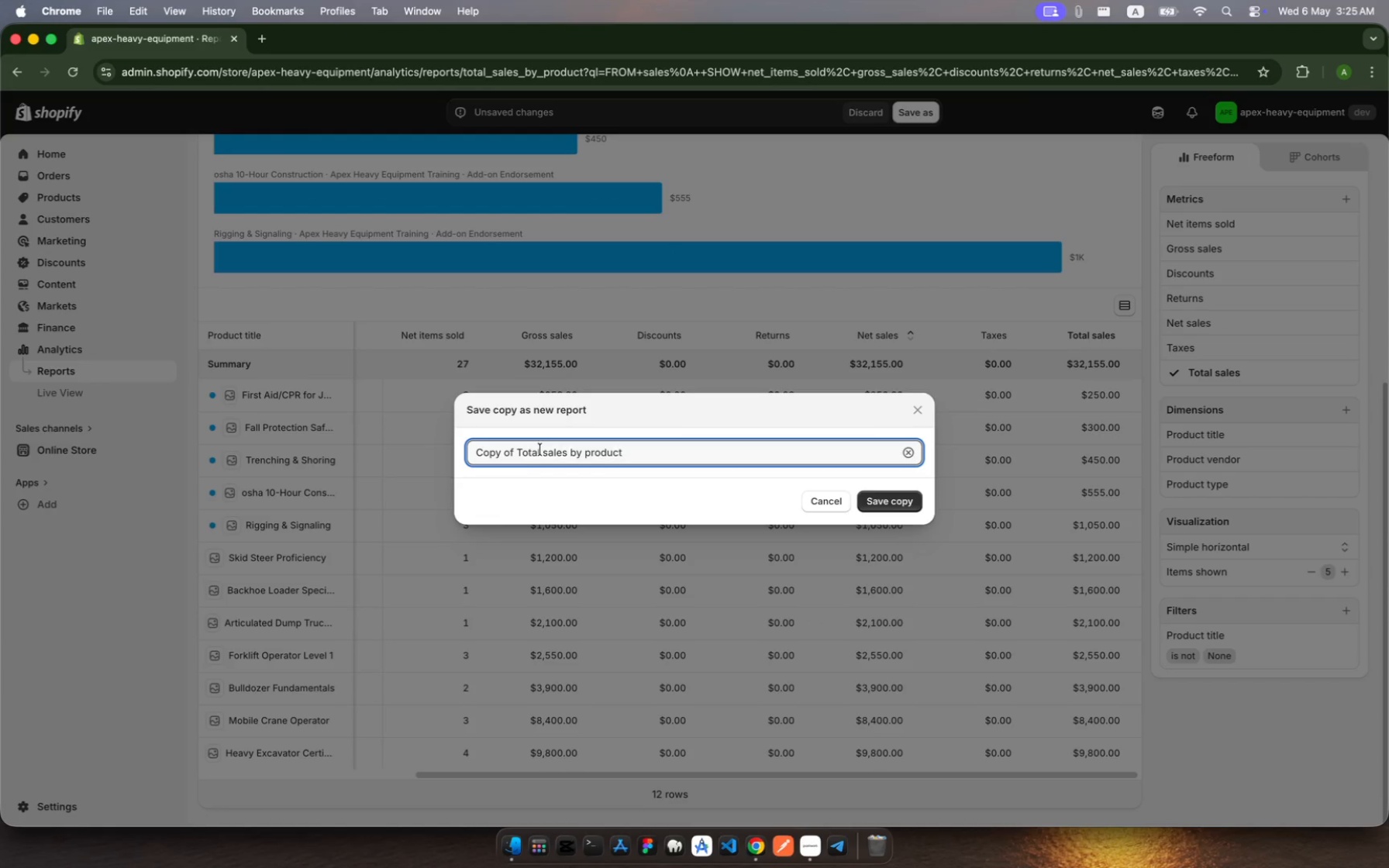 
left_click([540, 451])
 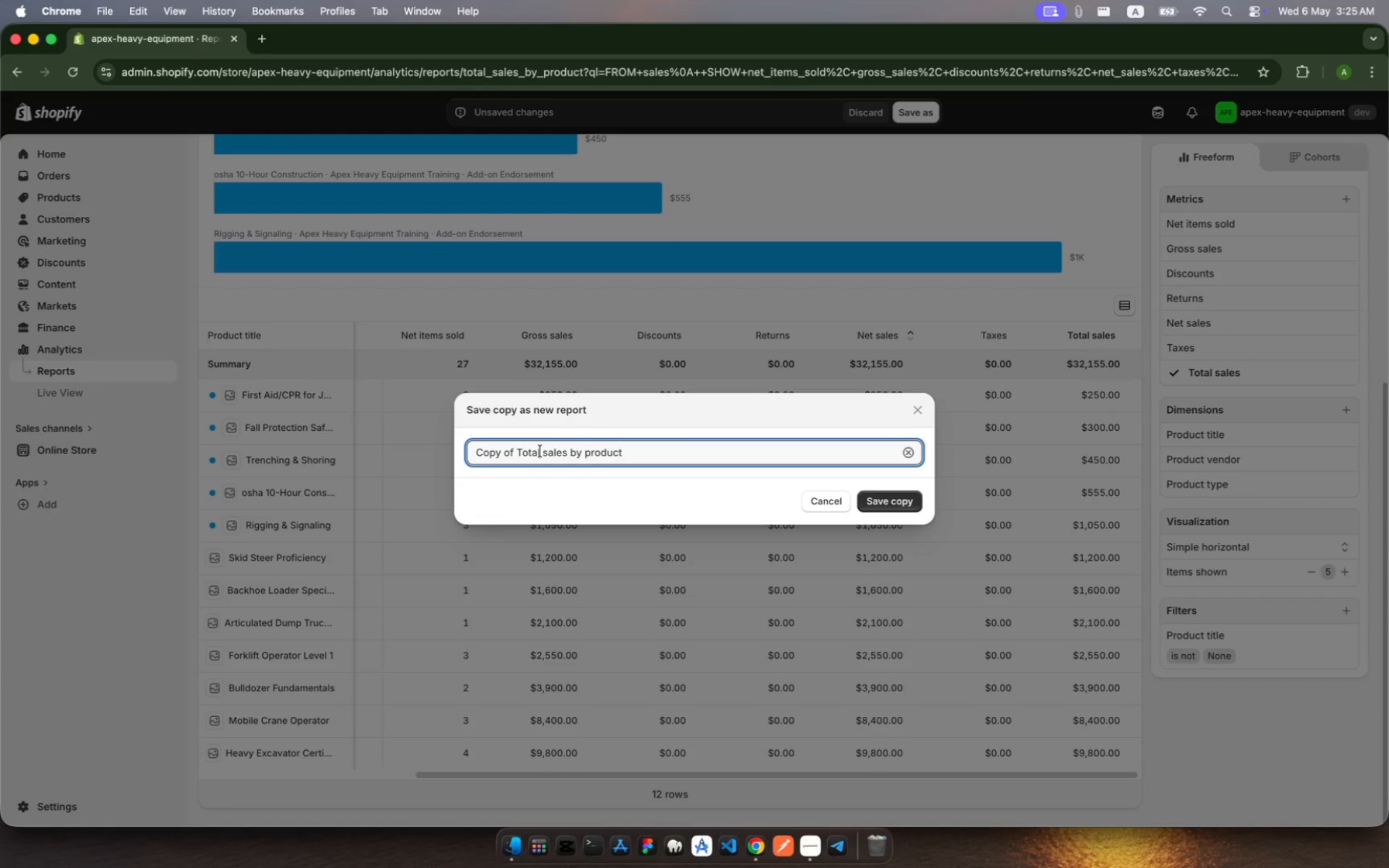 
left_click_drag(start_coordinate=[540, 451], to_coordinate=[452, 439])
 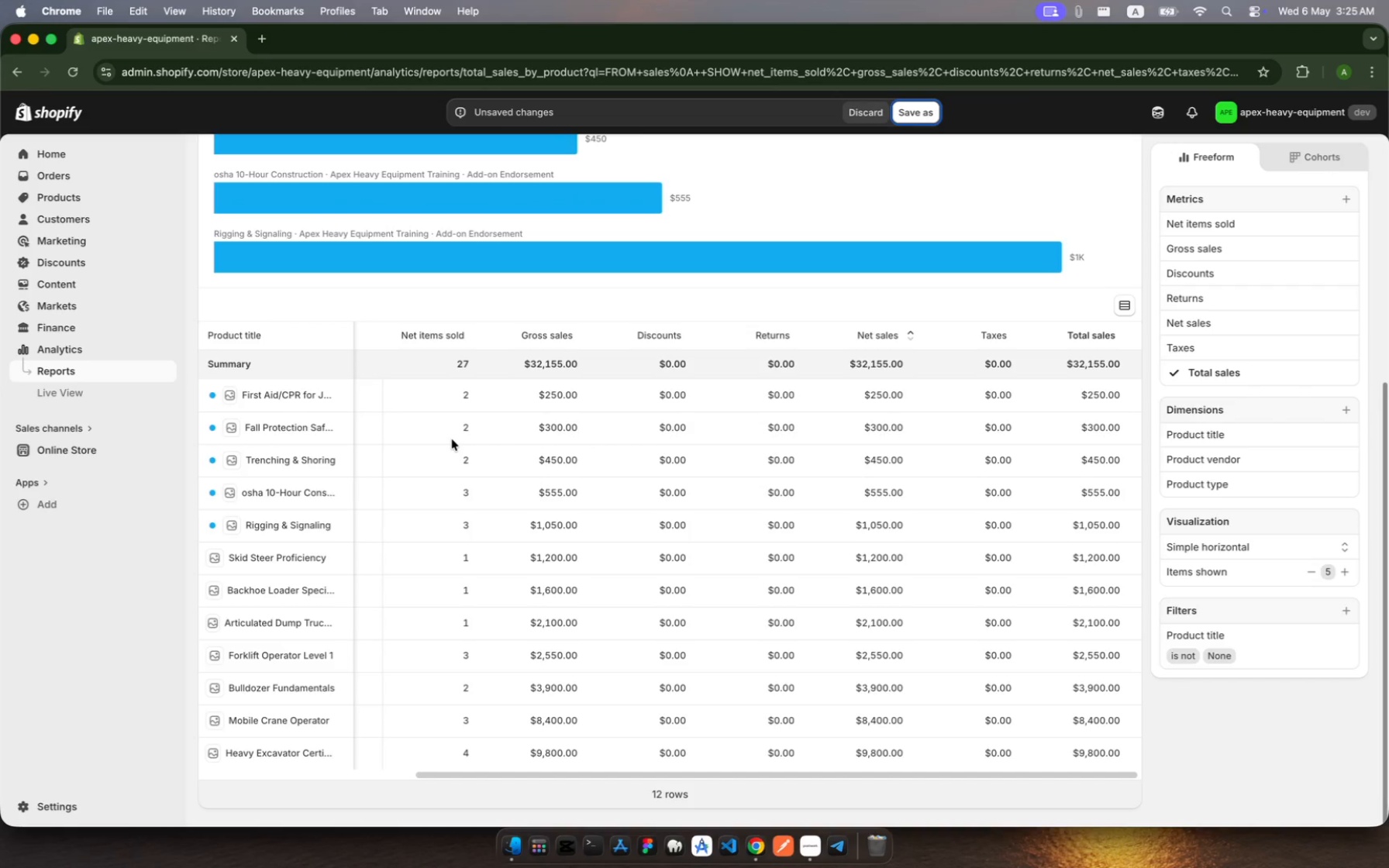 
key(Backspace)
 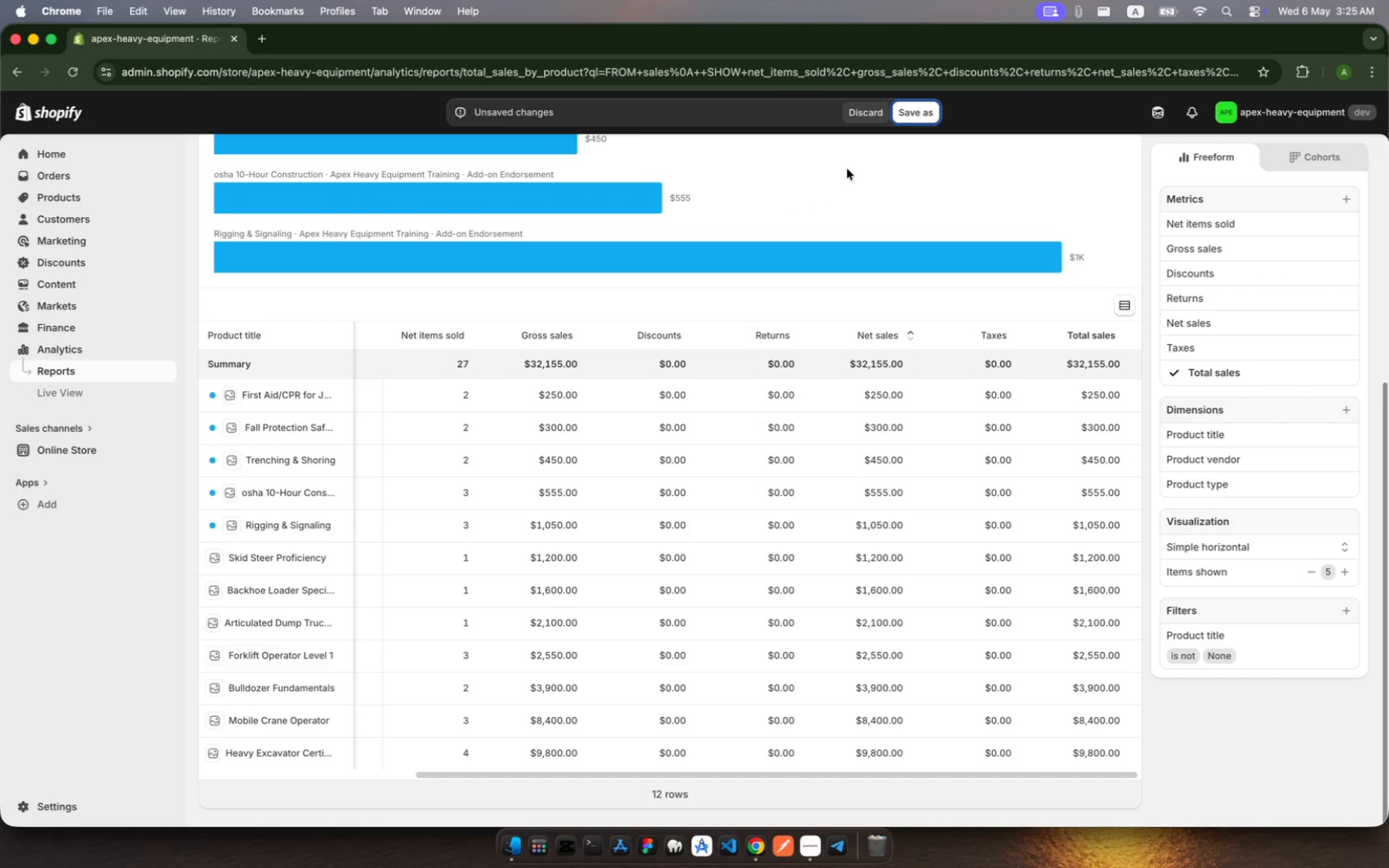 
left_click([904, 117])
 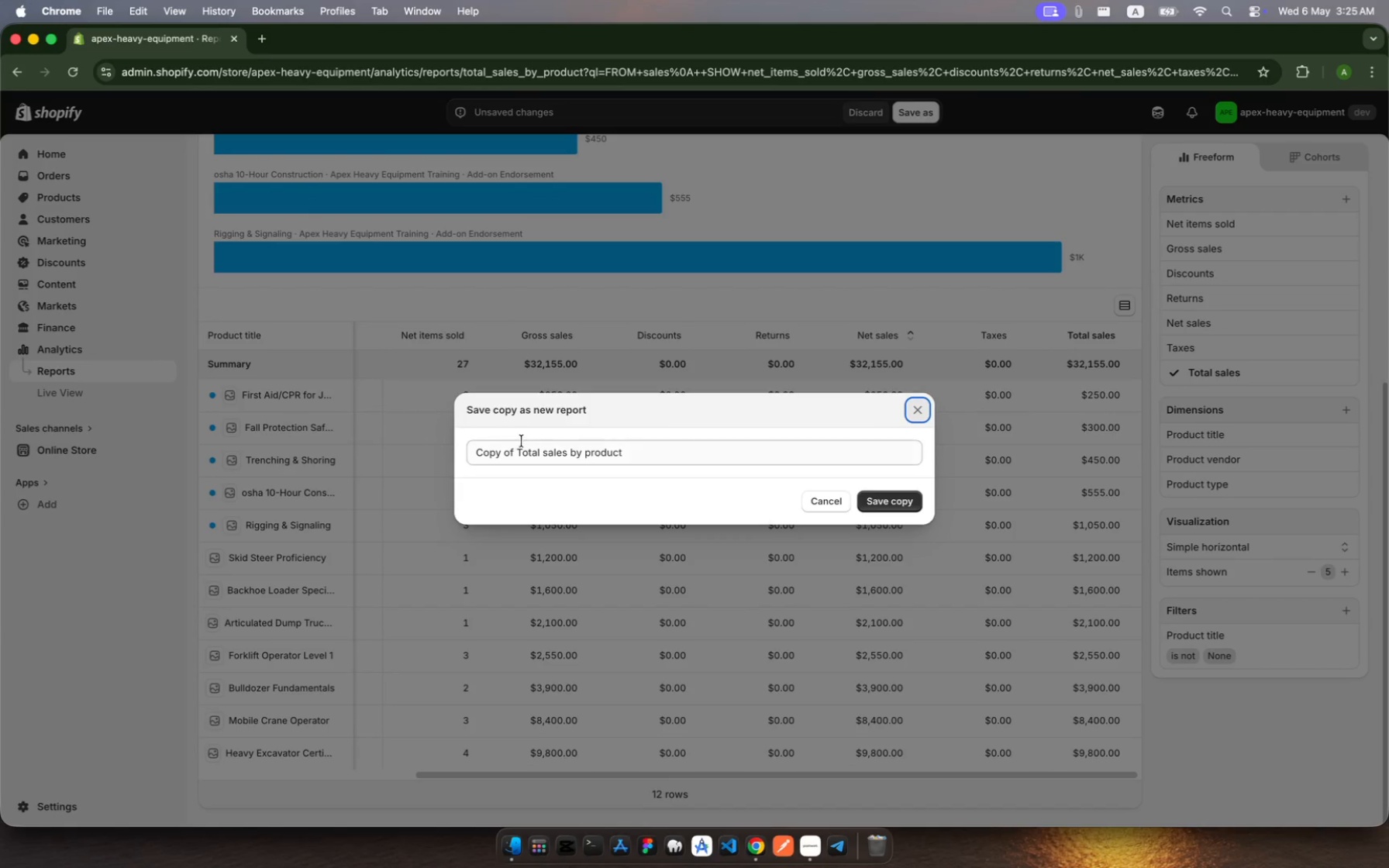 
left_click([520, 448])
 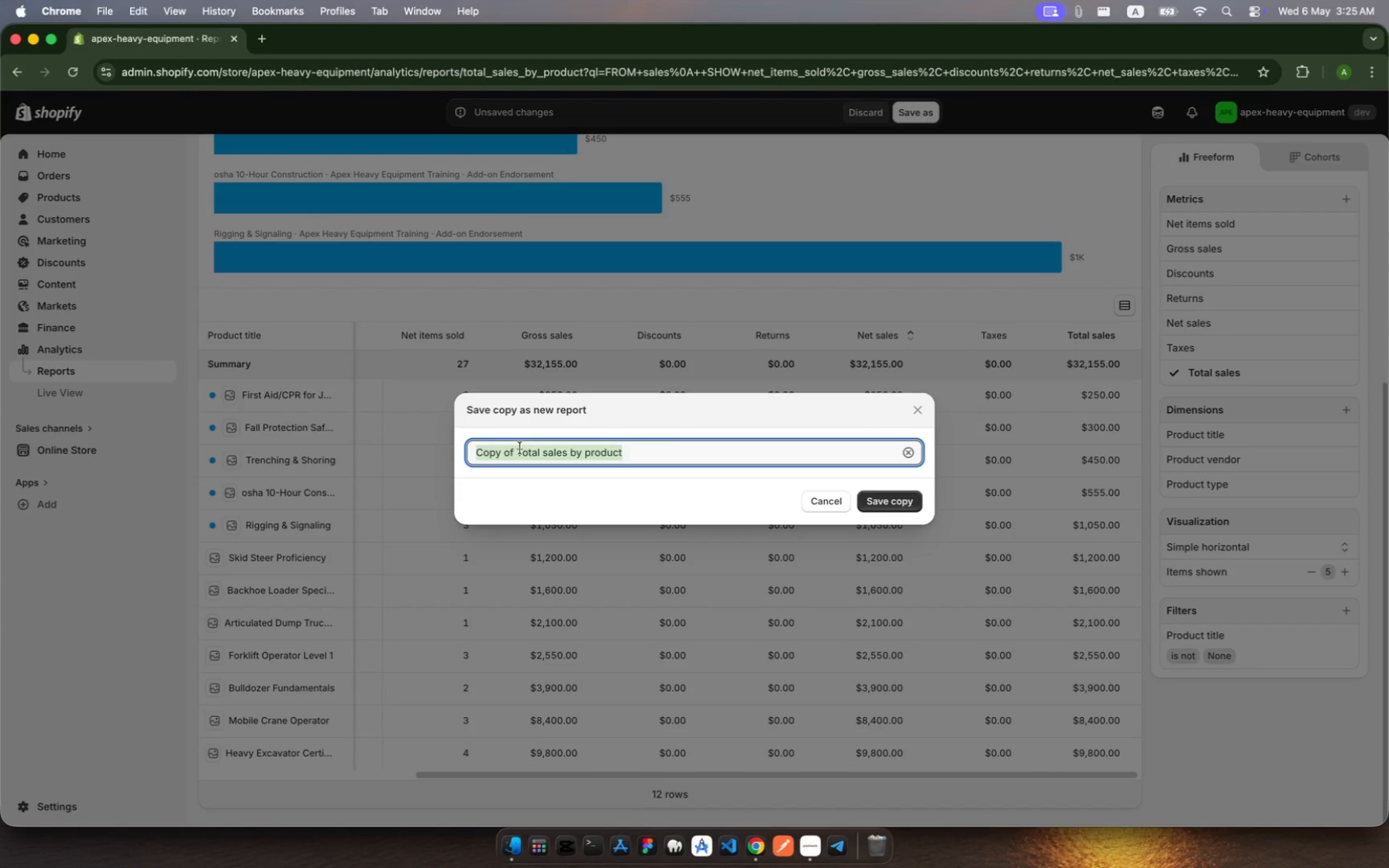 
left_click([520, 448])
 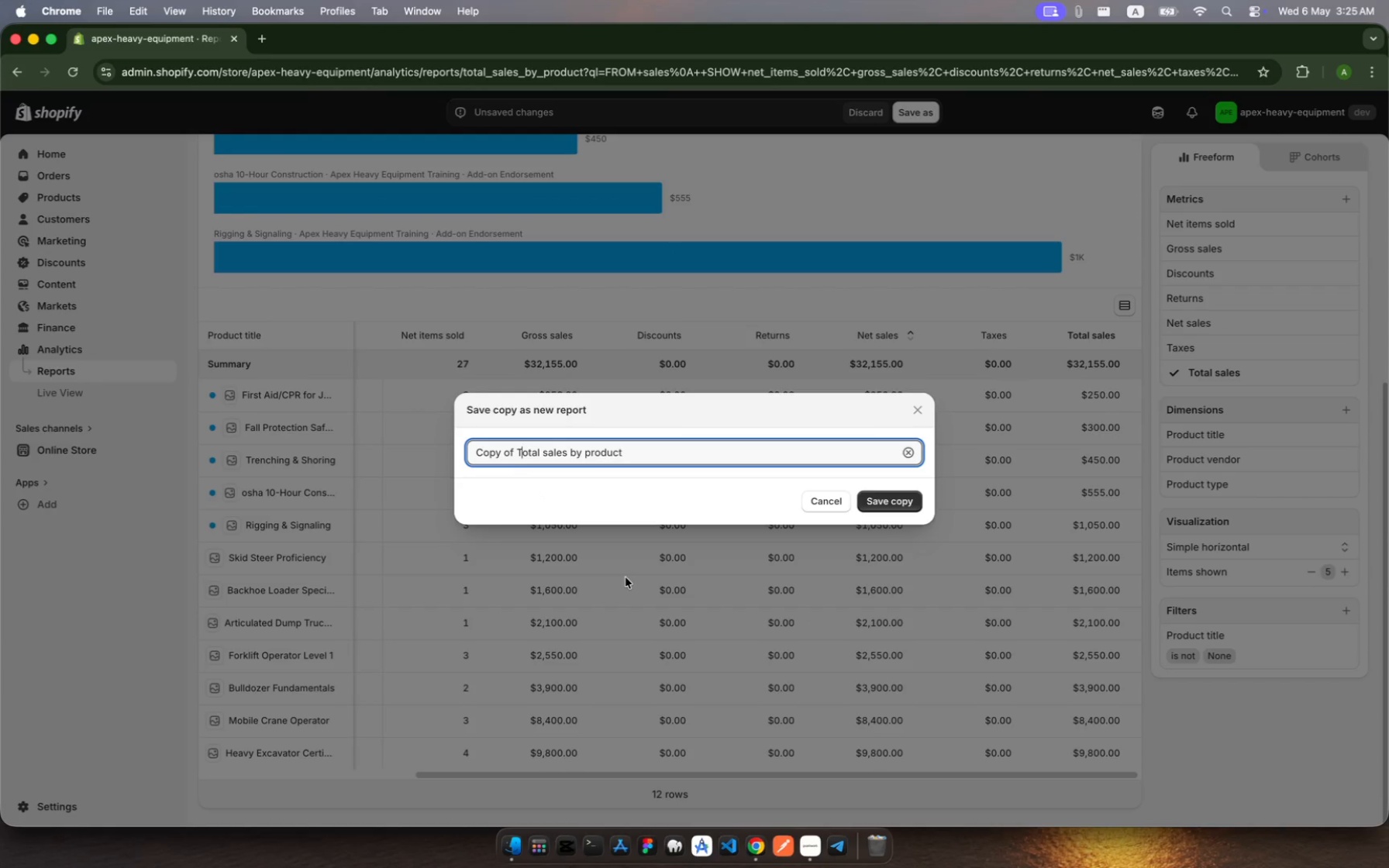 
key(ArrowLeft)
 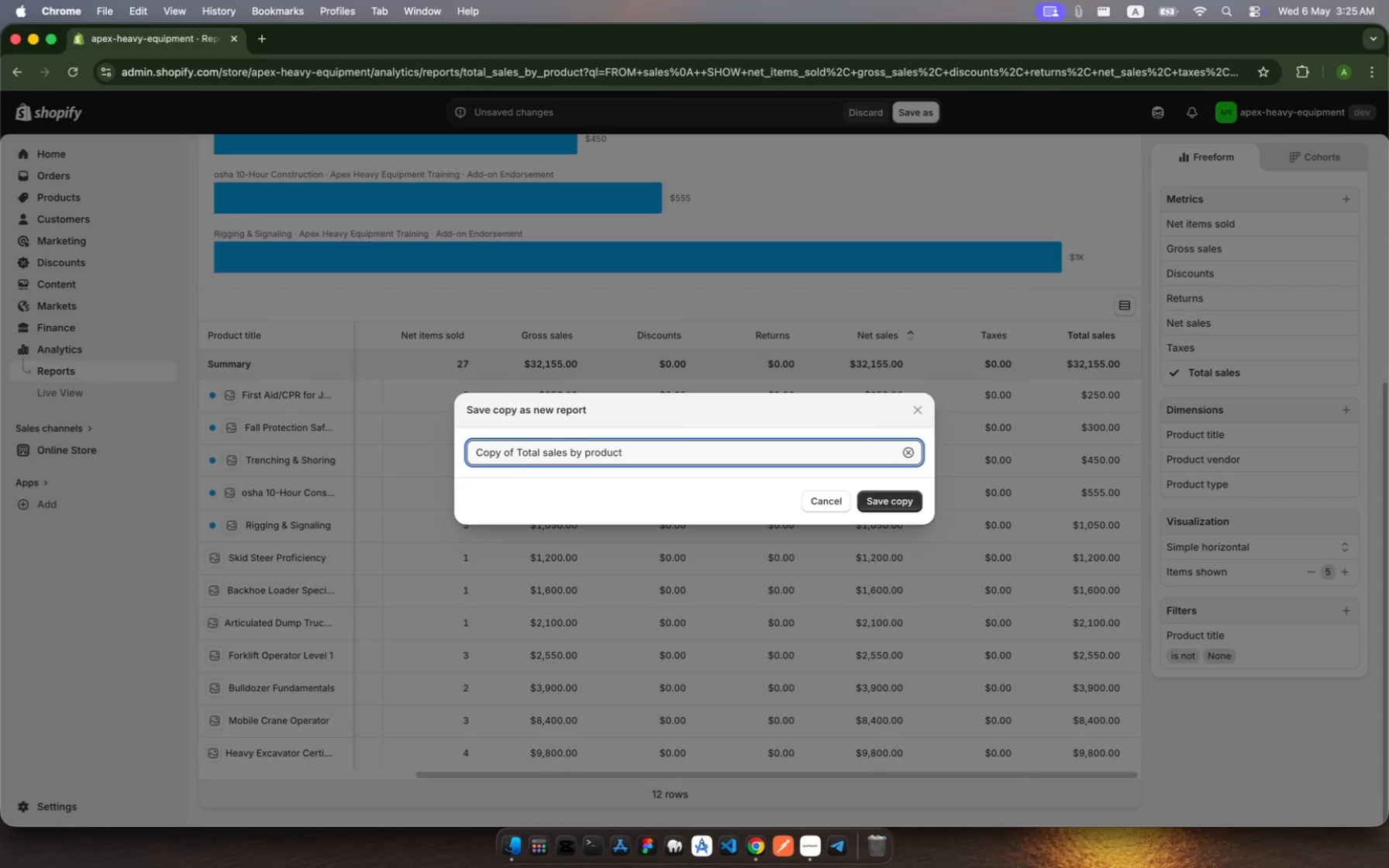 
key(Backspace)
 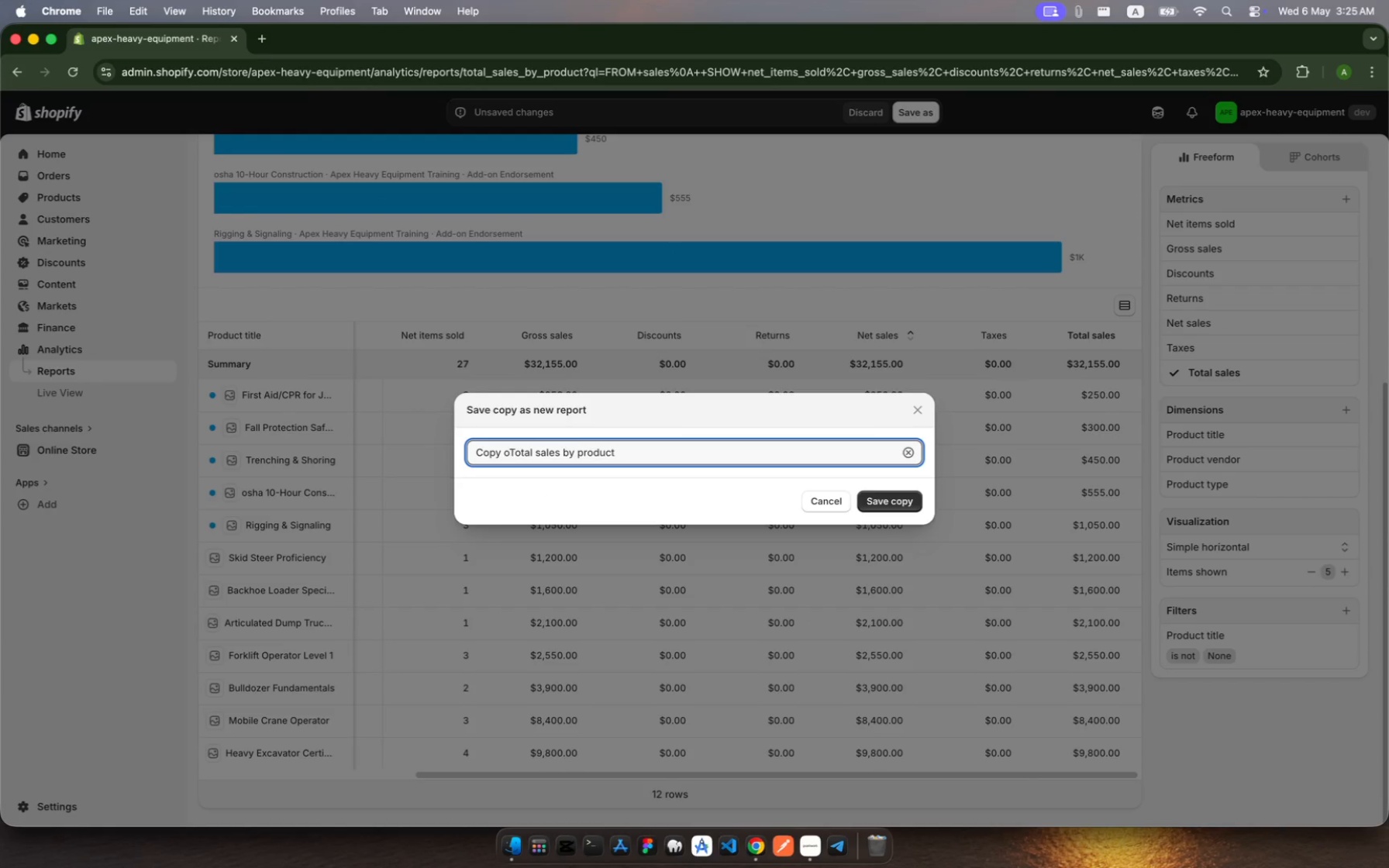 
key(Backspace)
 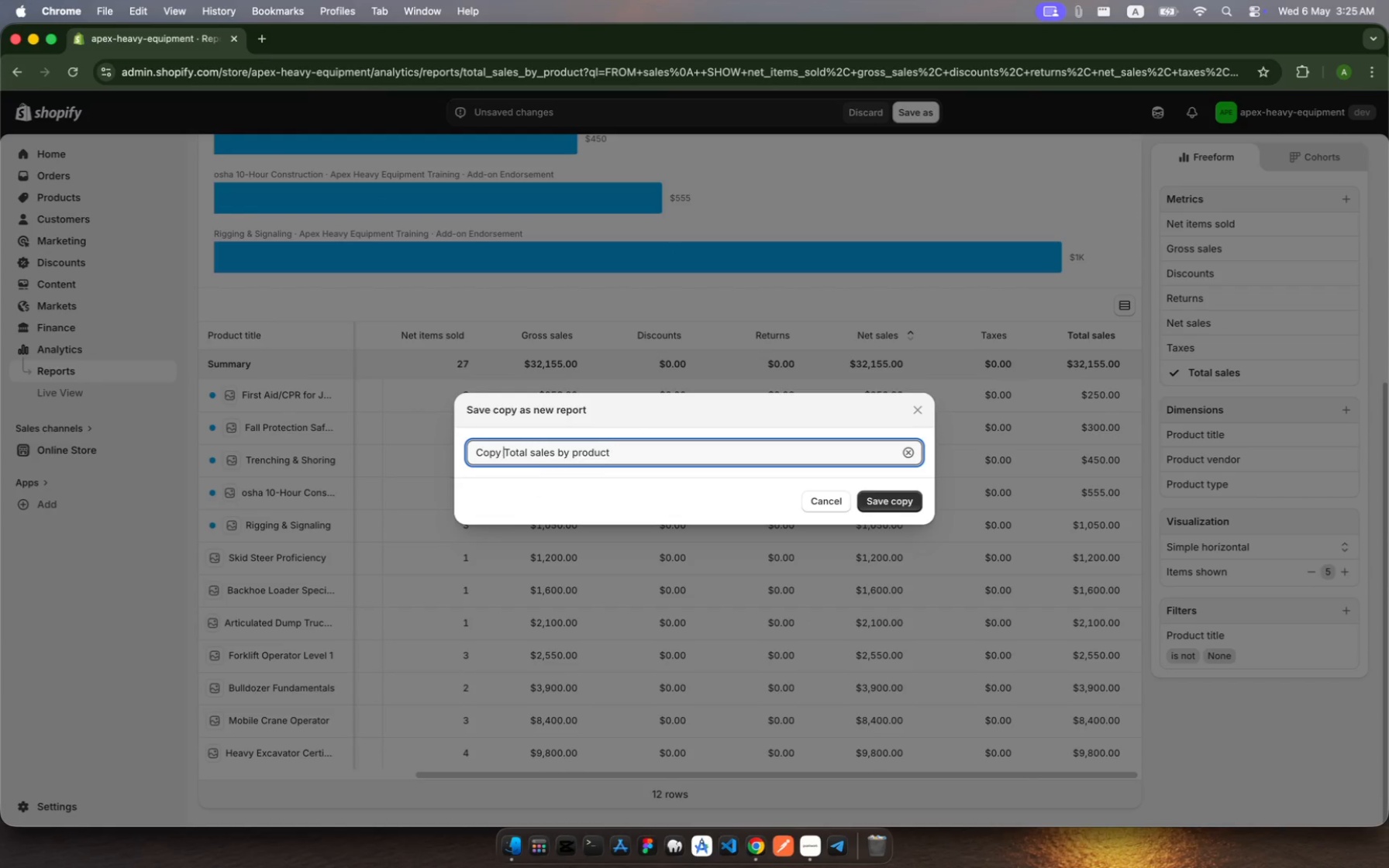 
key(Backspace)
 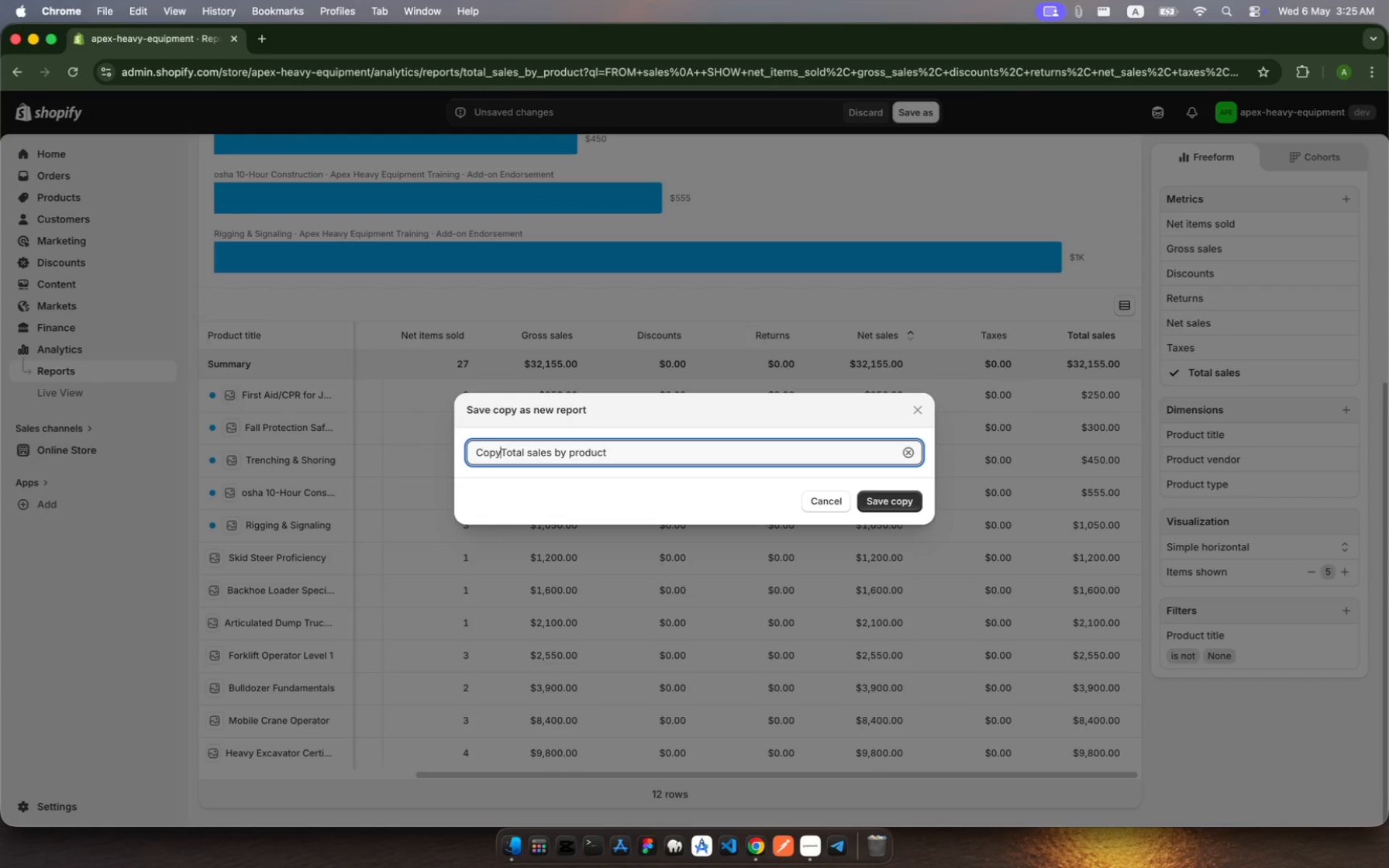 
key(Backspace)
 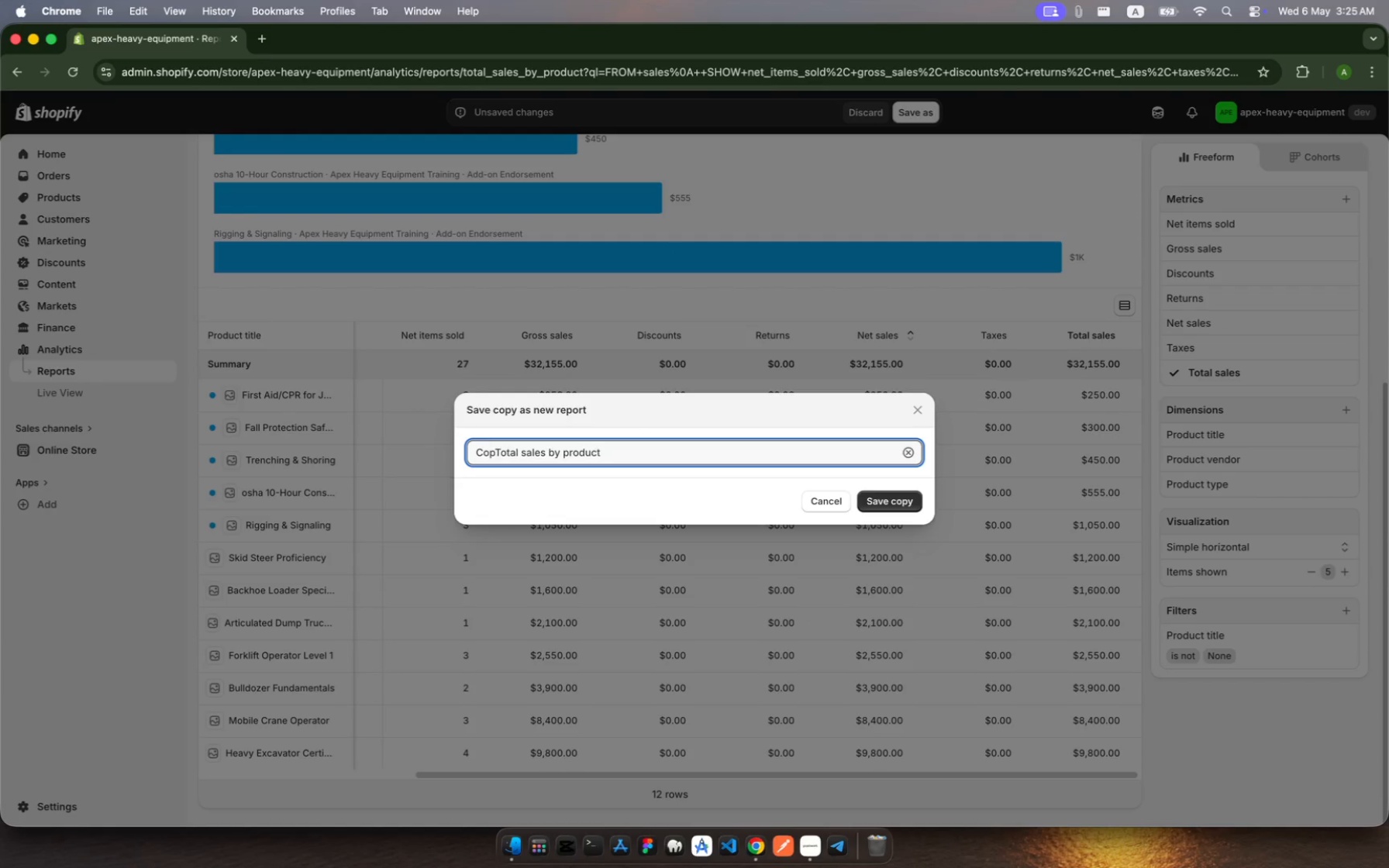 
key(Backspace)
 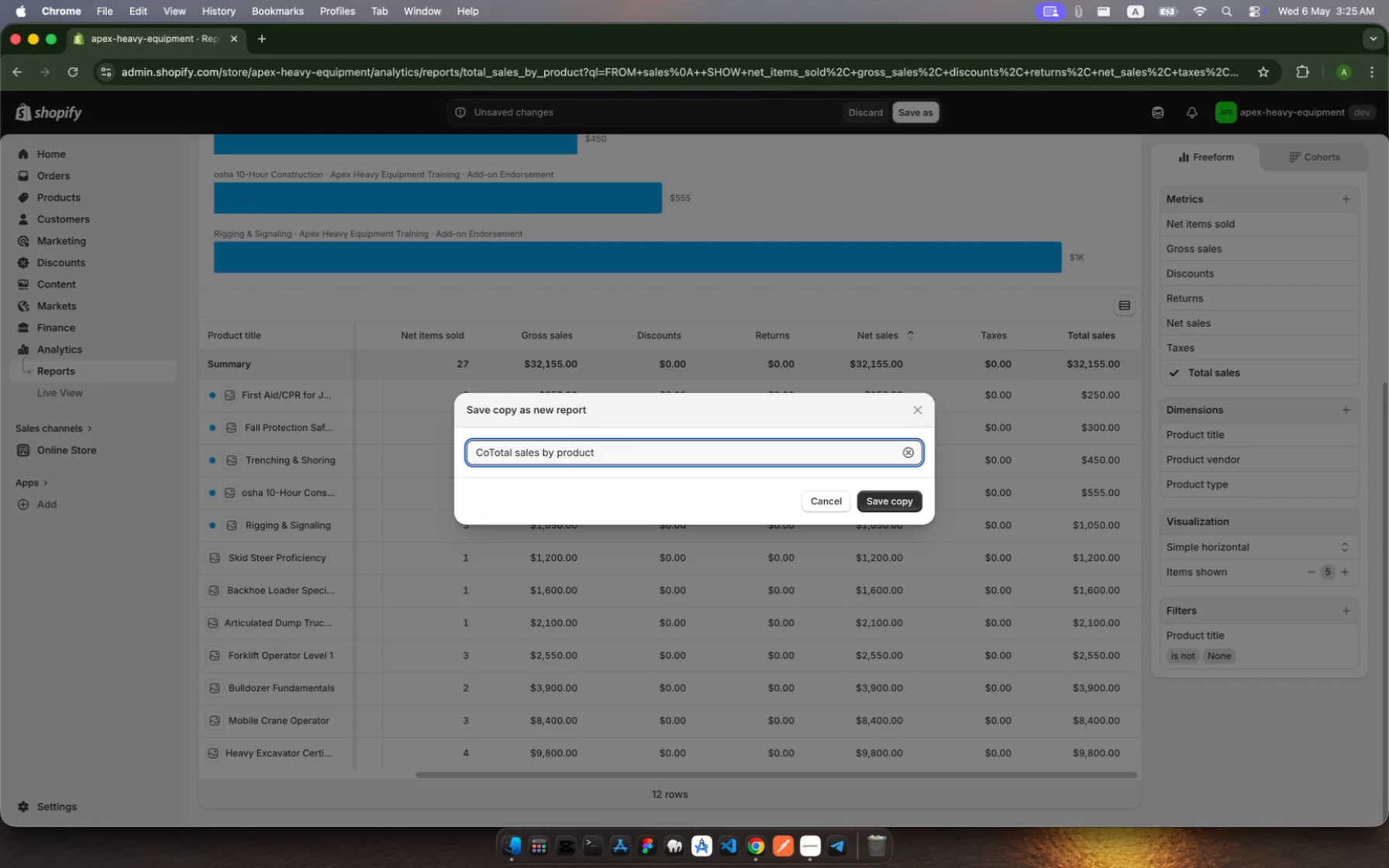 
key(Backspace)
 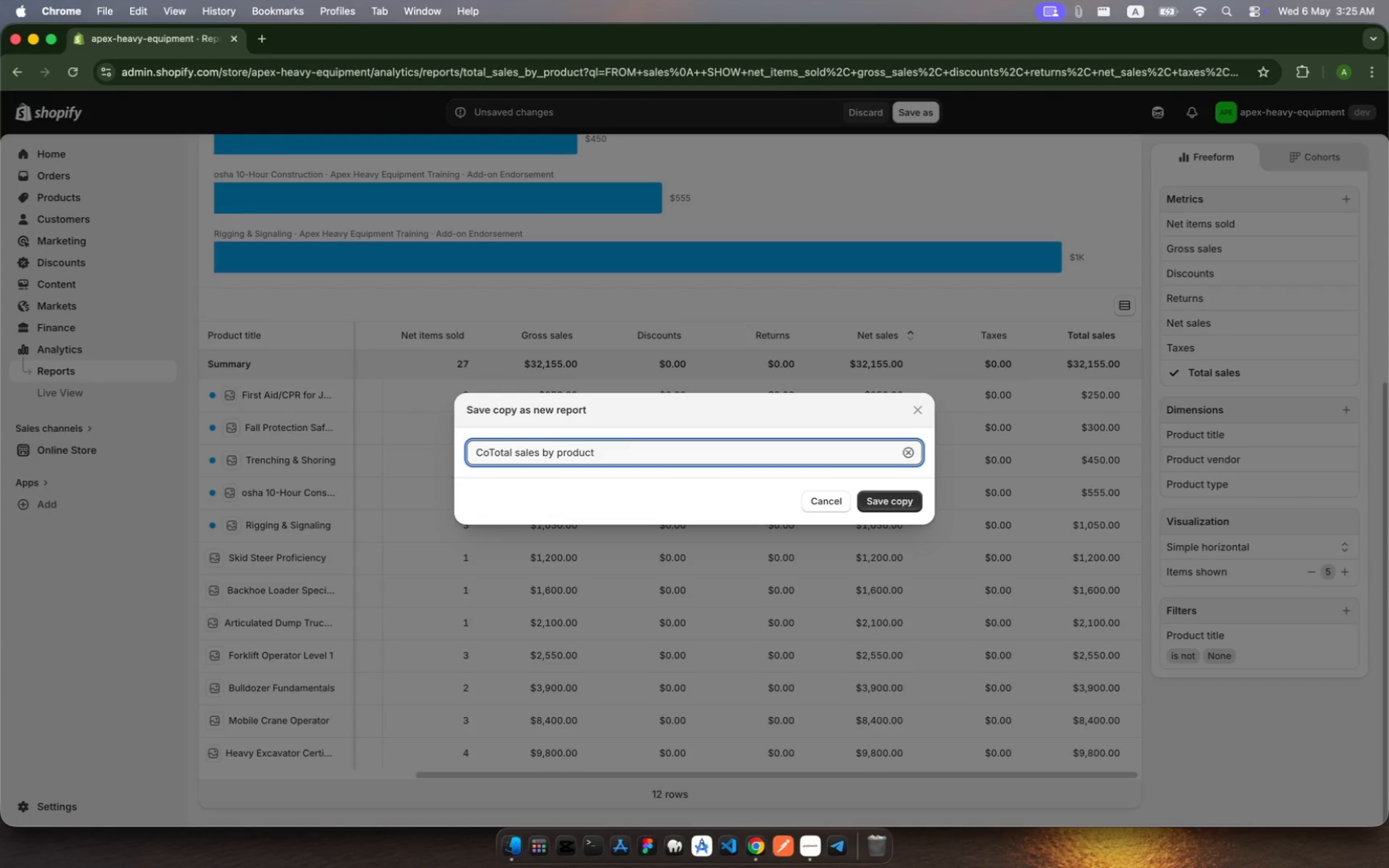 
key(Backspace)
 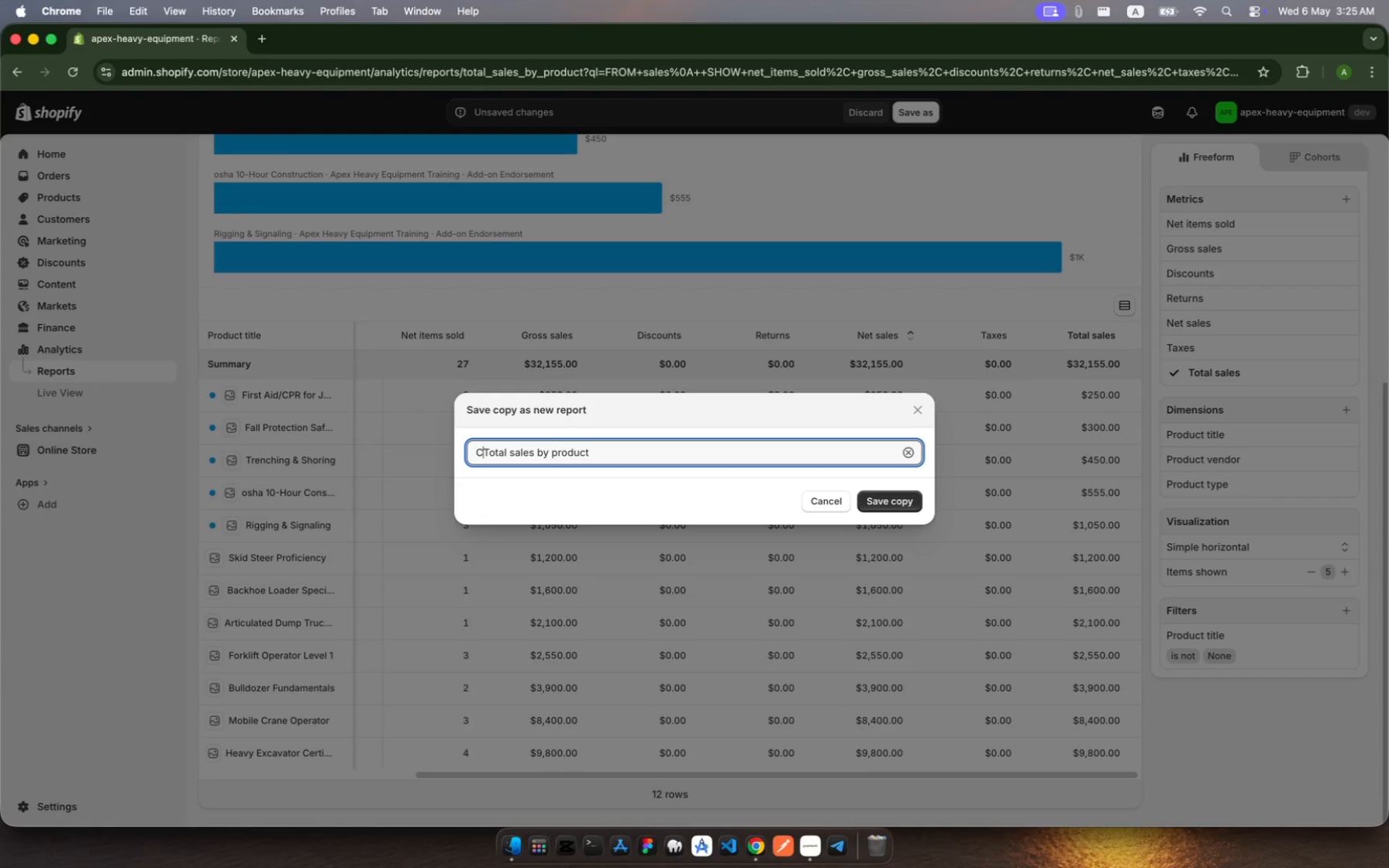 
key(Backspace)
 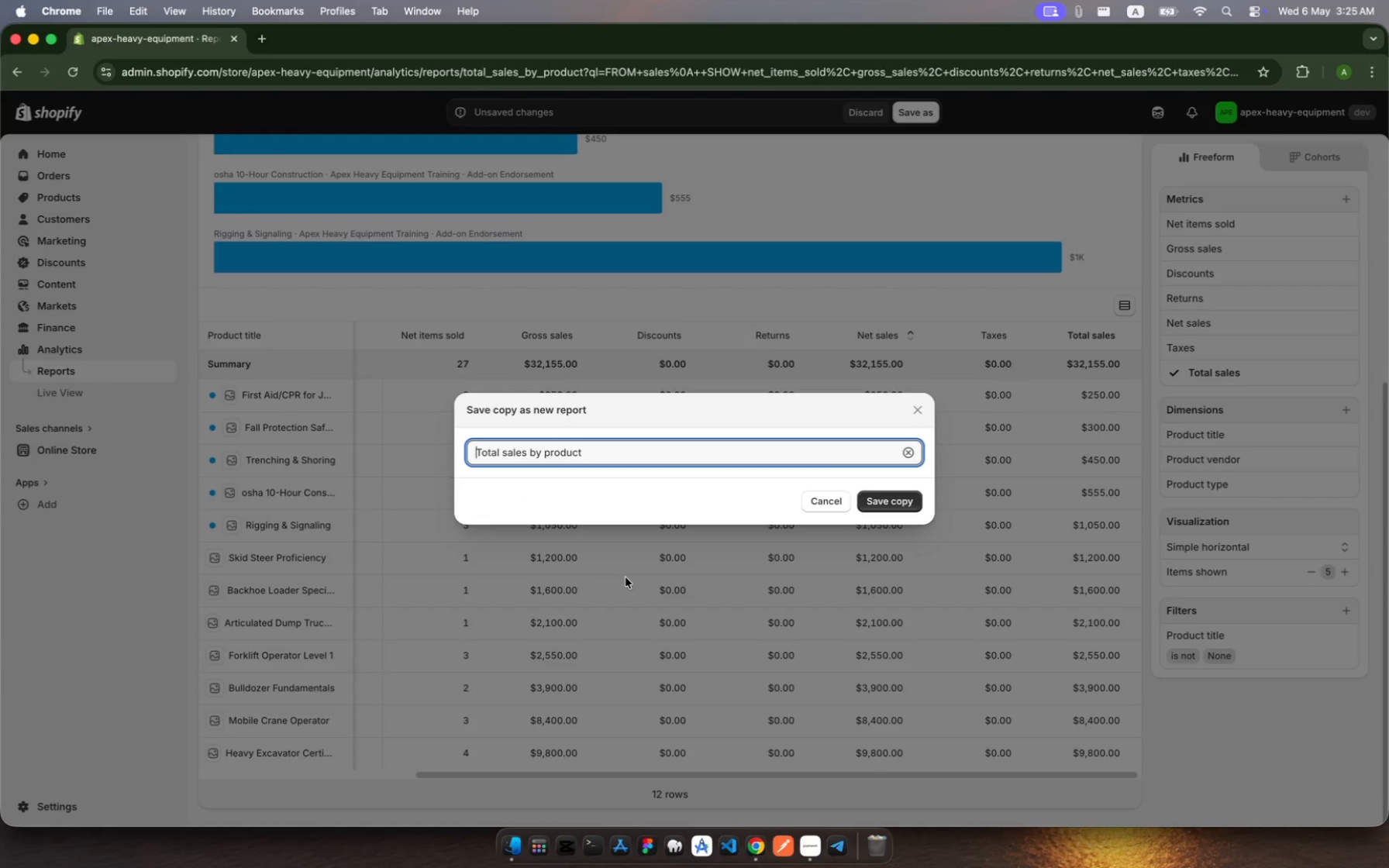 
key(ArrowRight)
 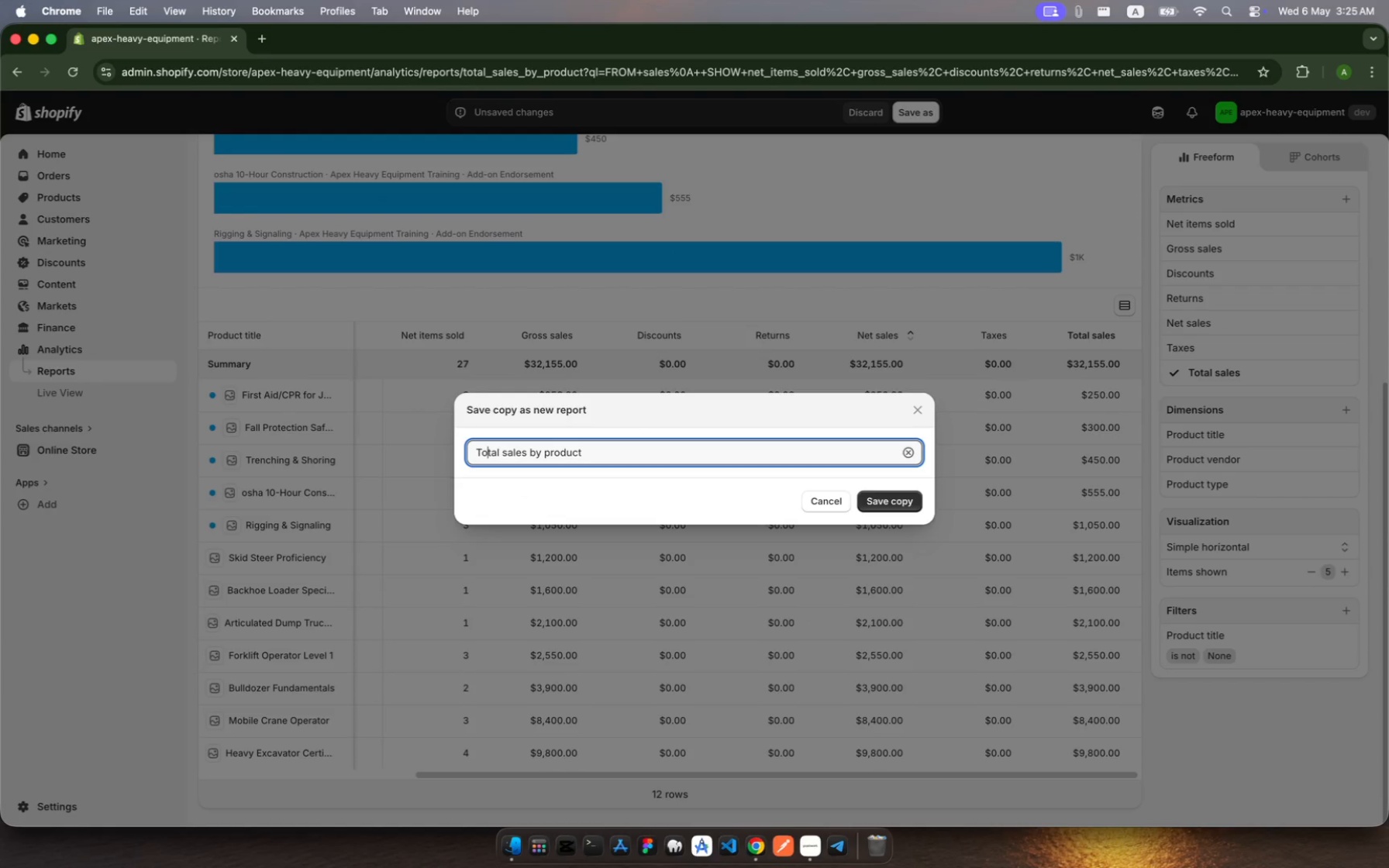 
key(ArrowRight)
 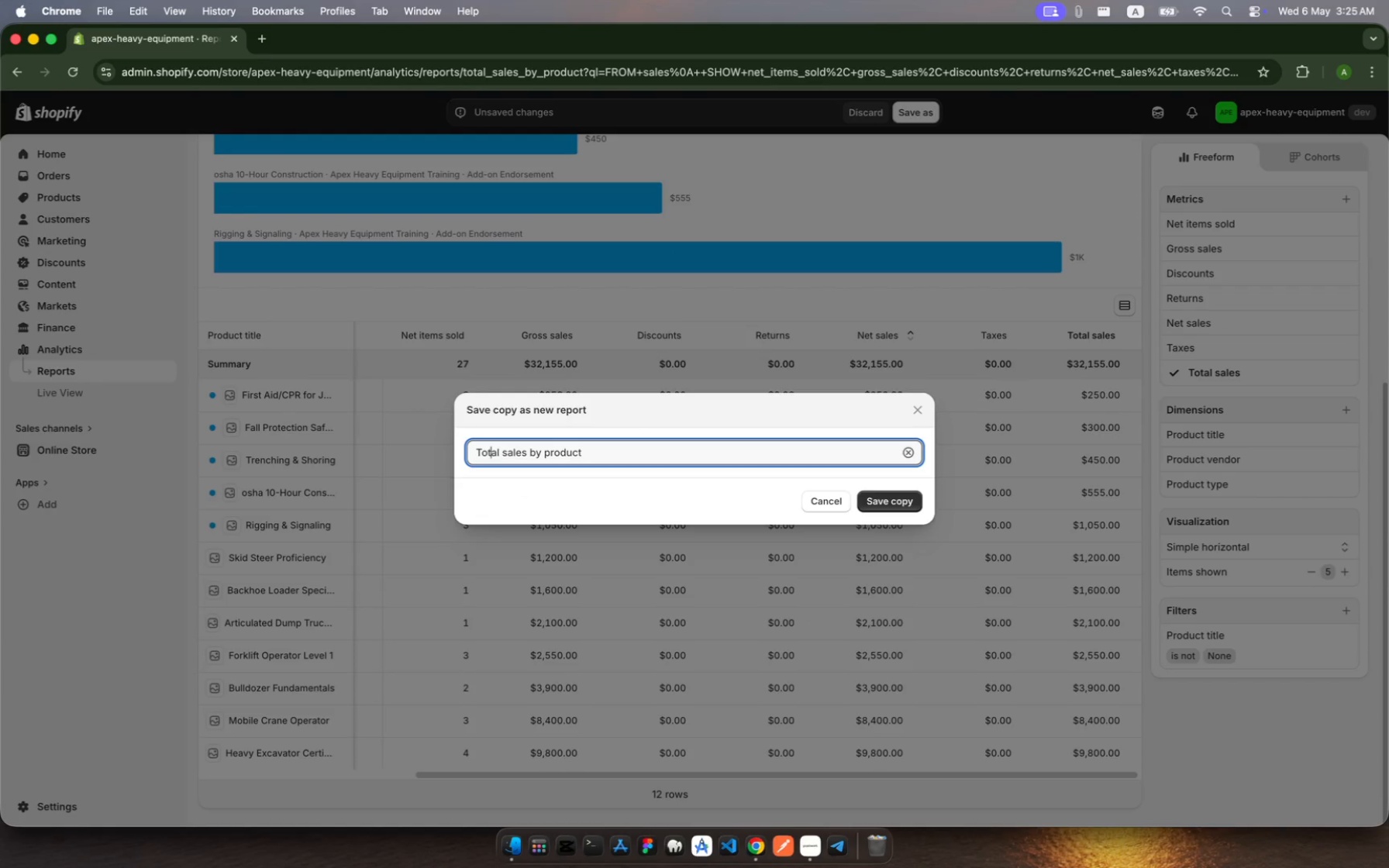 
key(ArrowRight)
 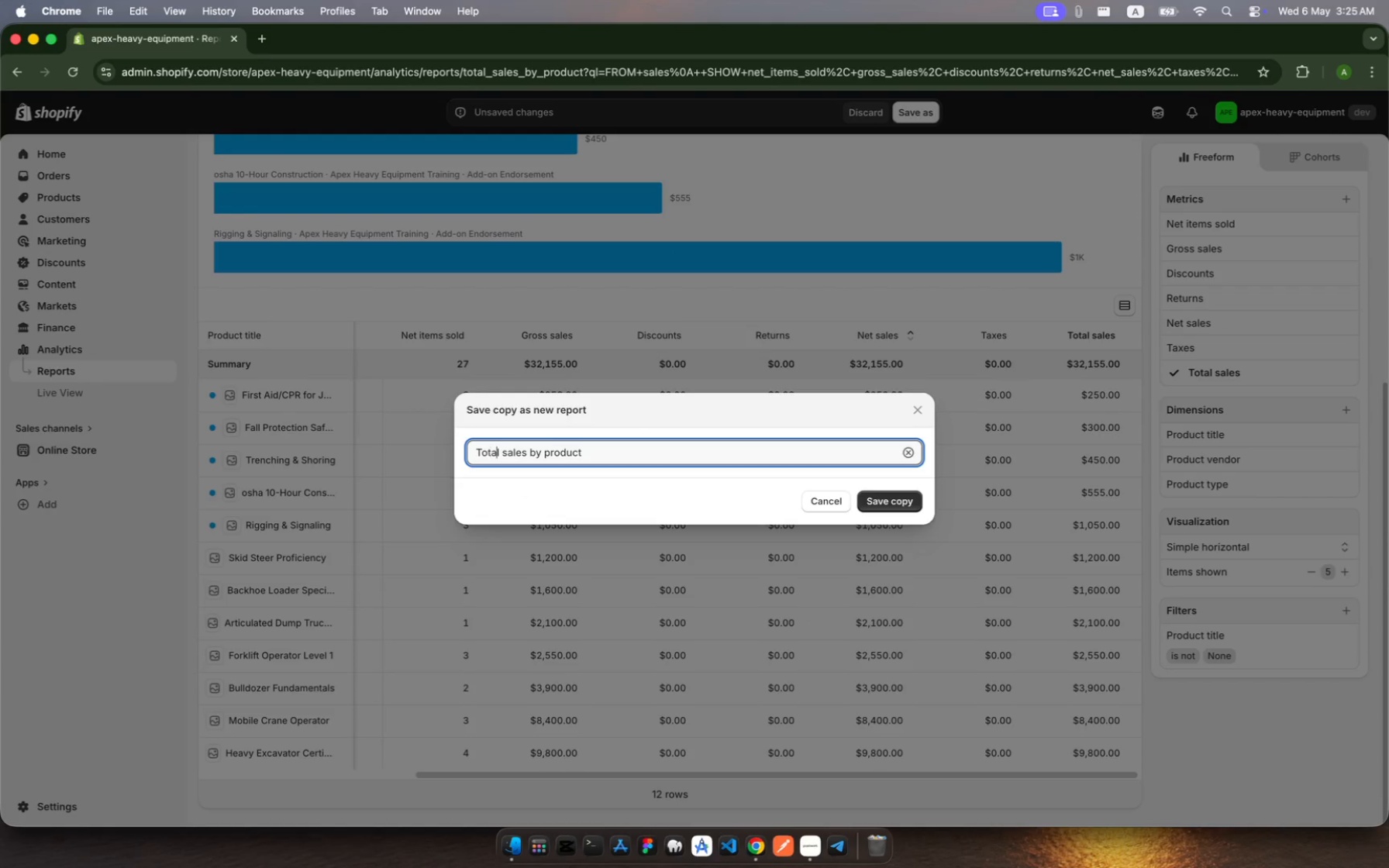 
key(ArrowRight)
 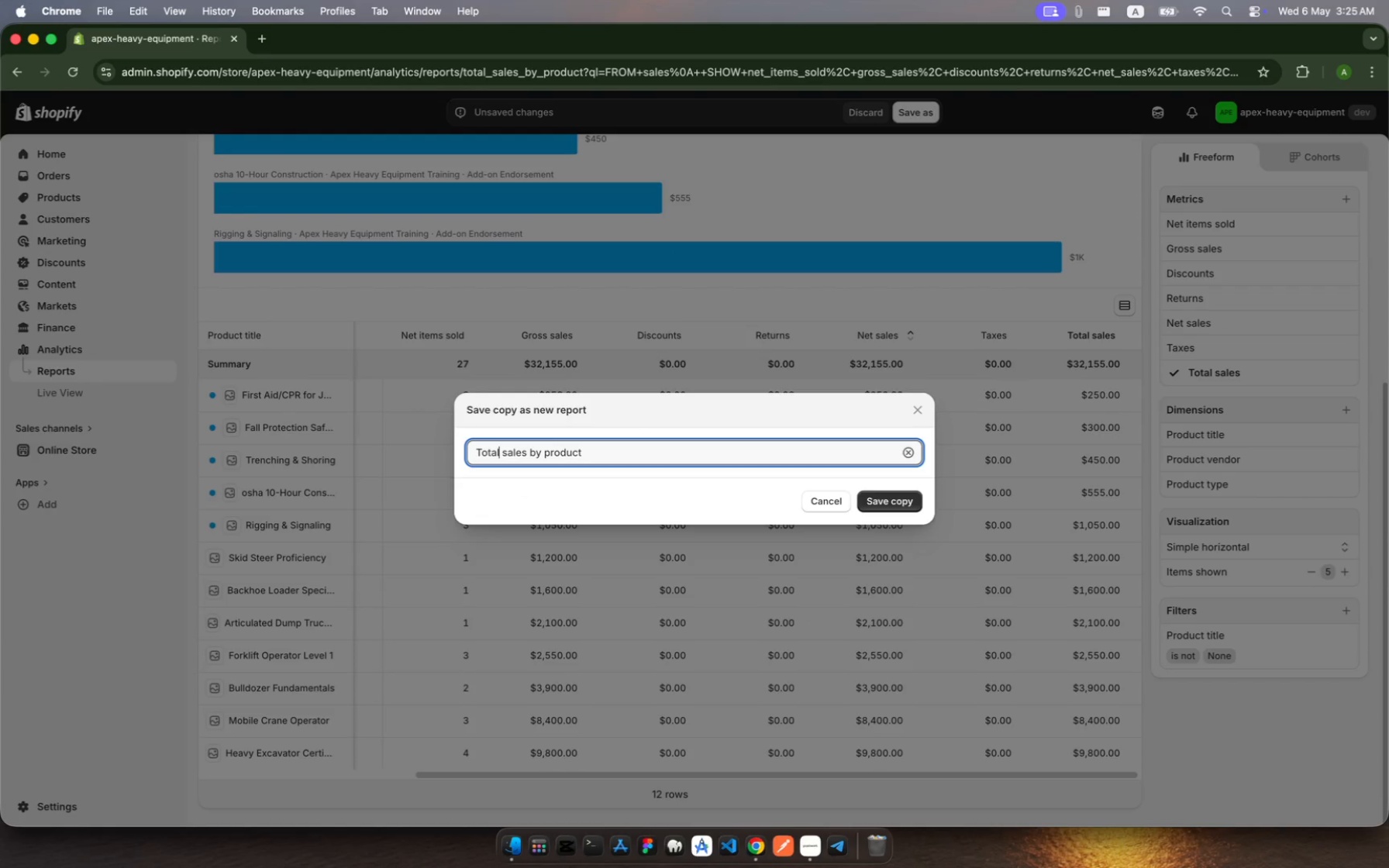 
key(ArrowRight)
 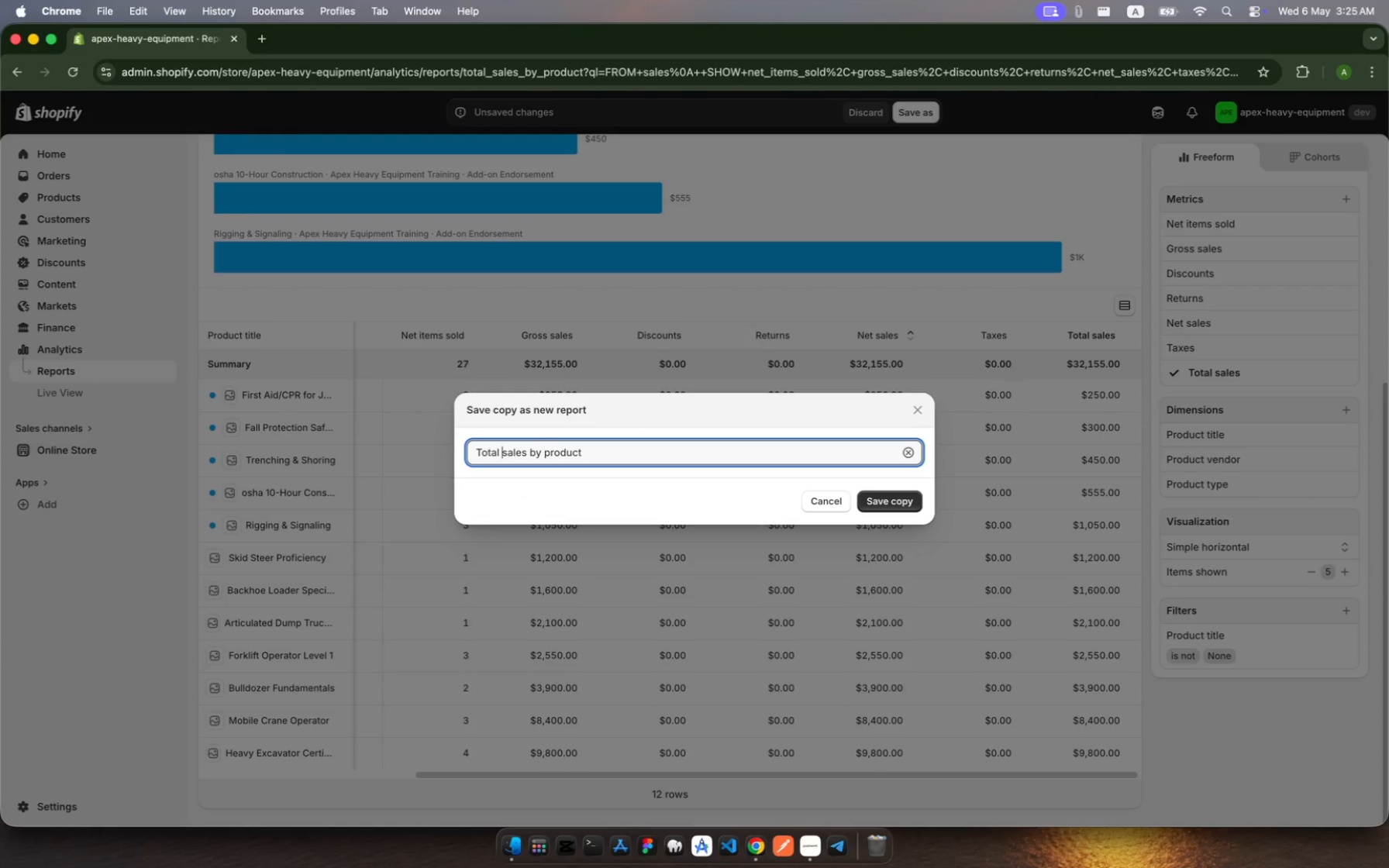 
key(ArrowRight)
 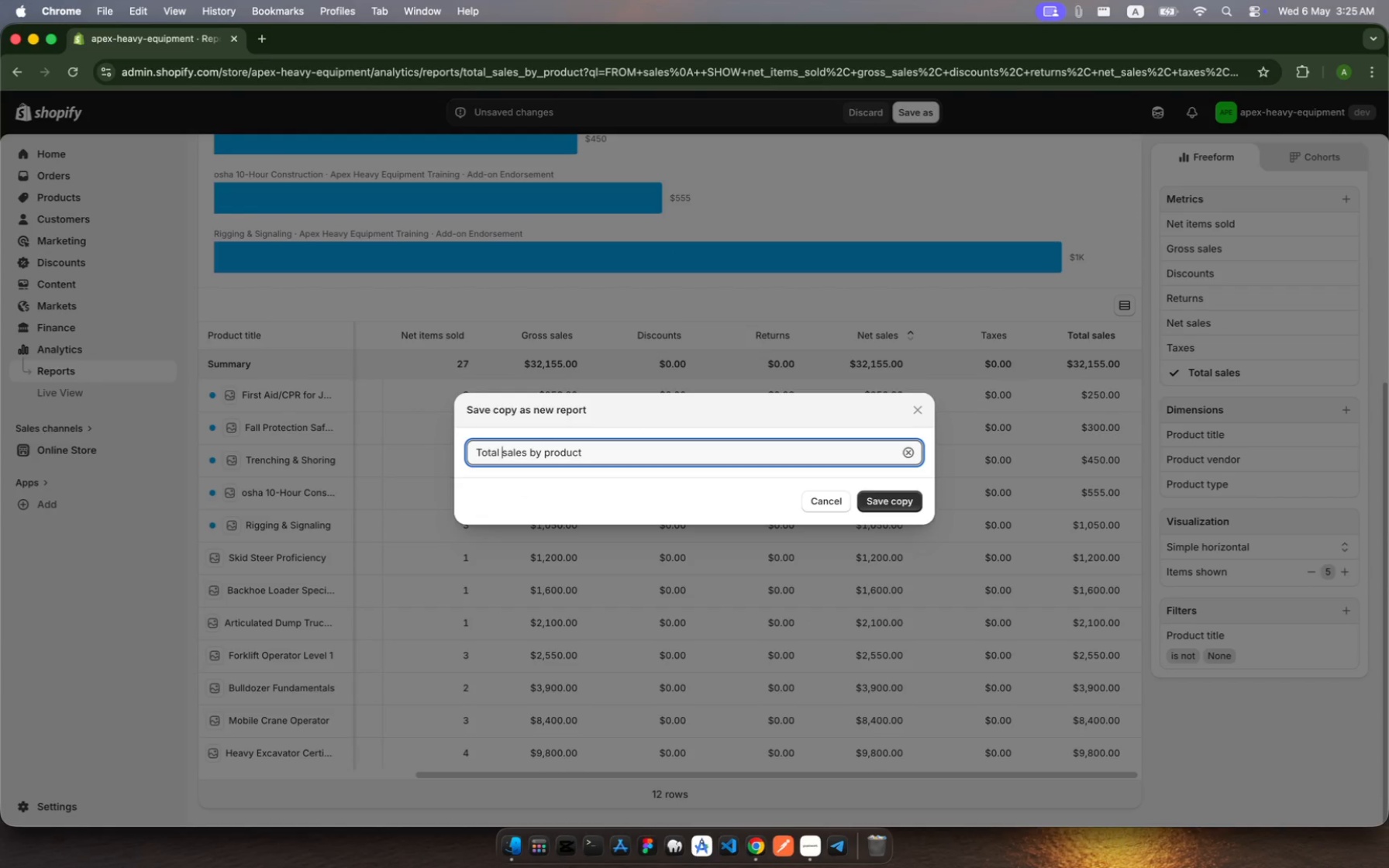 
key(ArrowRight)
 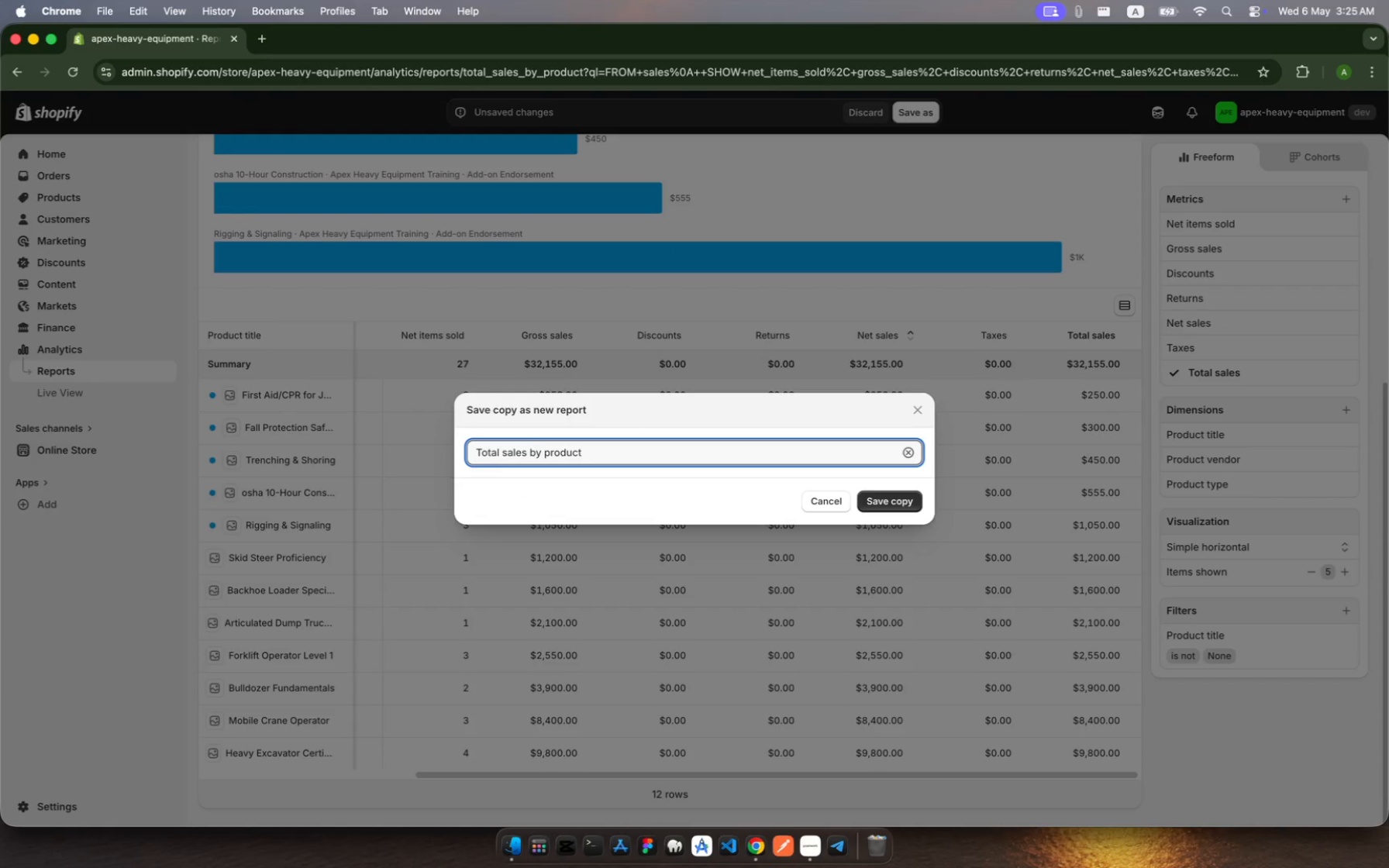 
key(Backspace)
 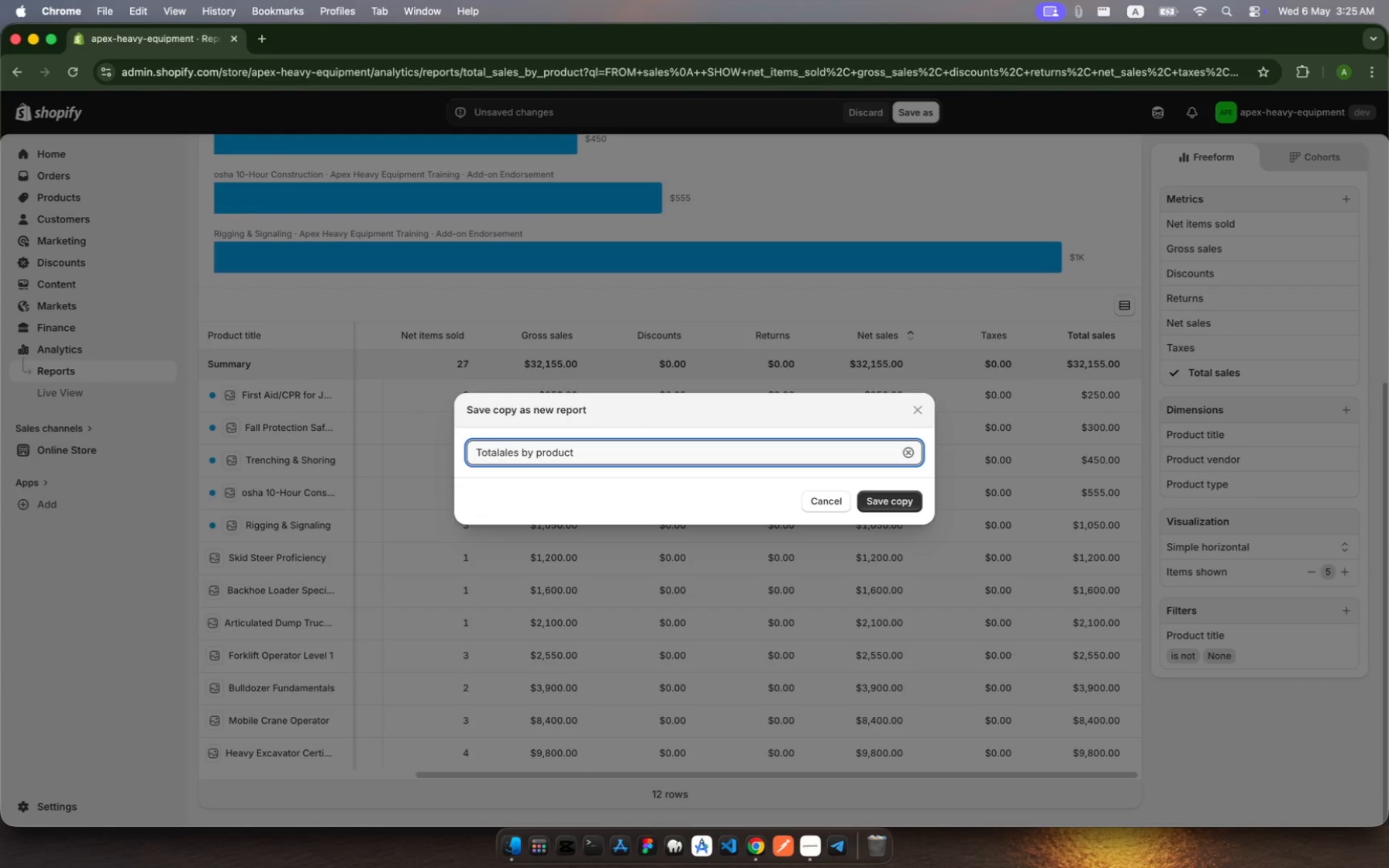 
key(Backspace)
 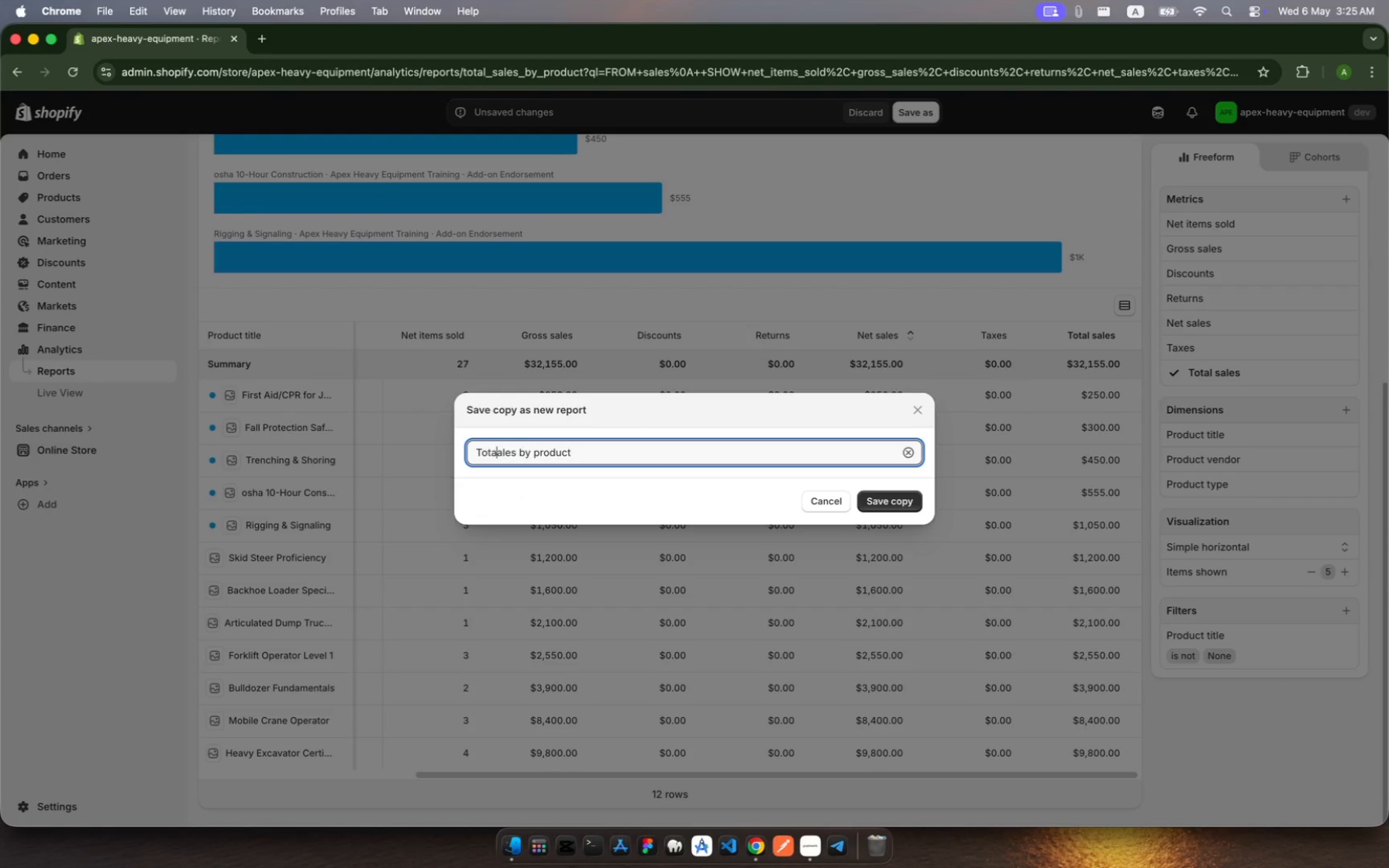 
key(Backspace)
 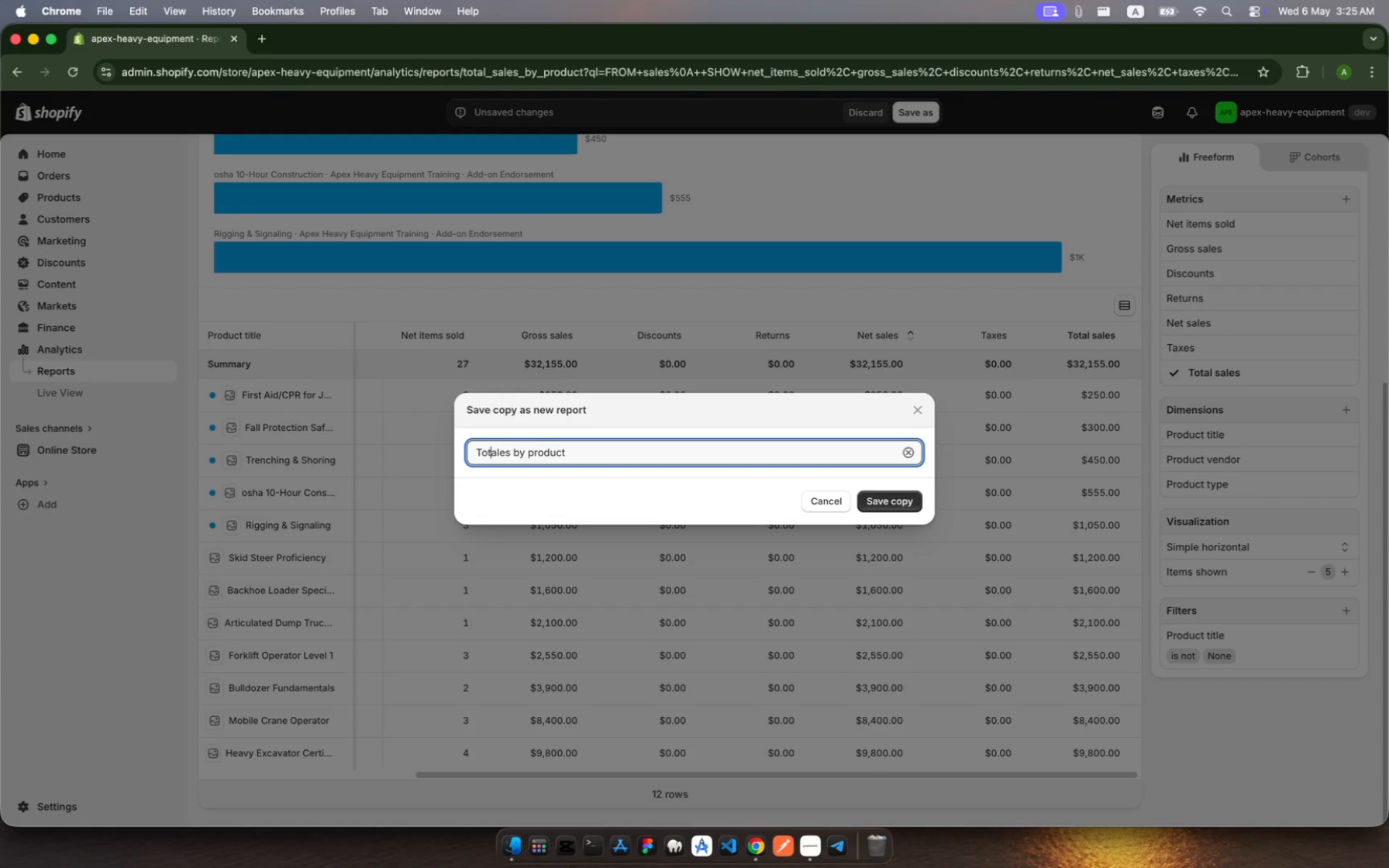 
key(Backspace)
 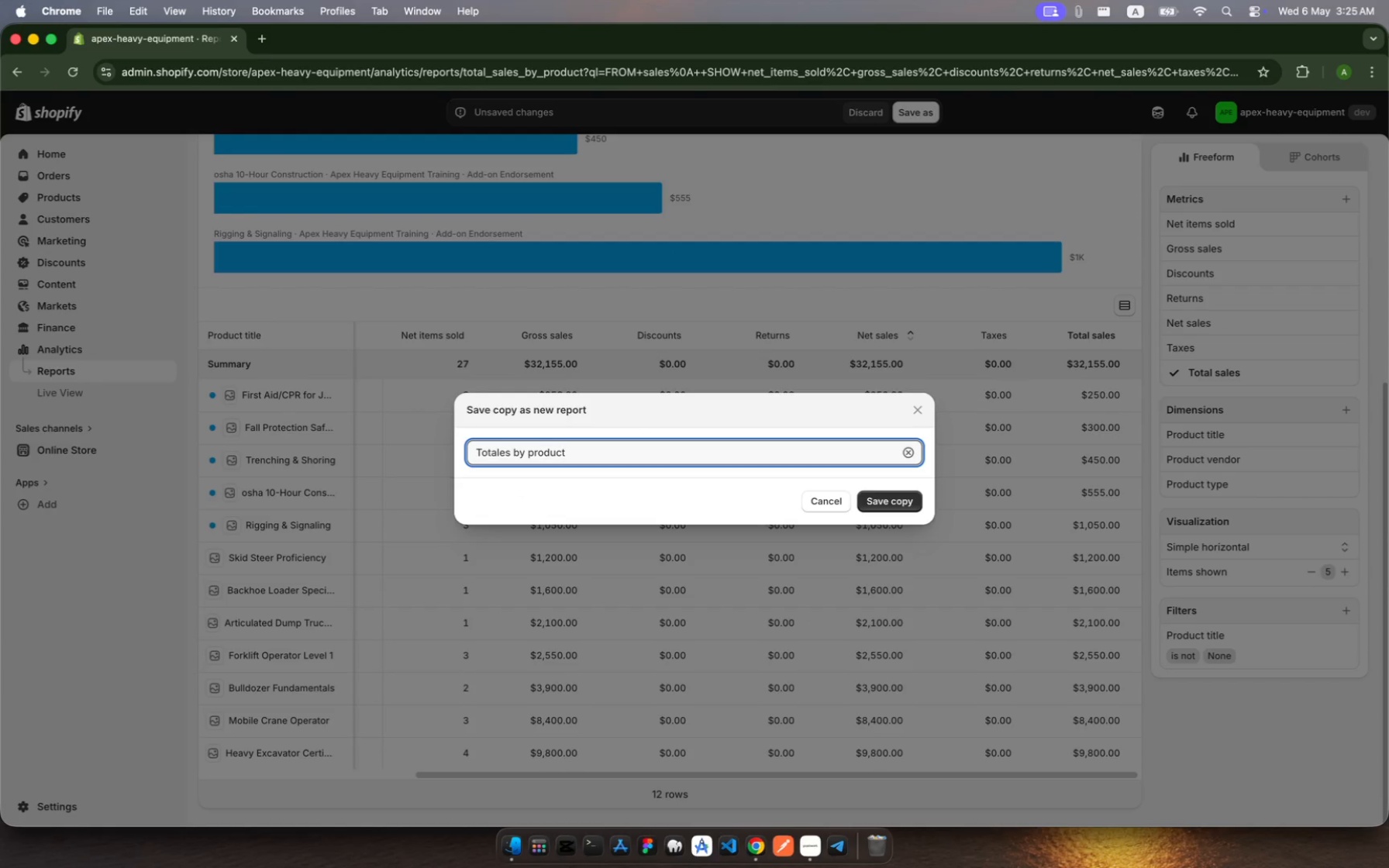 
key(Backspace)
 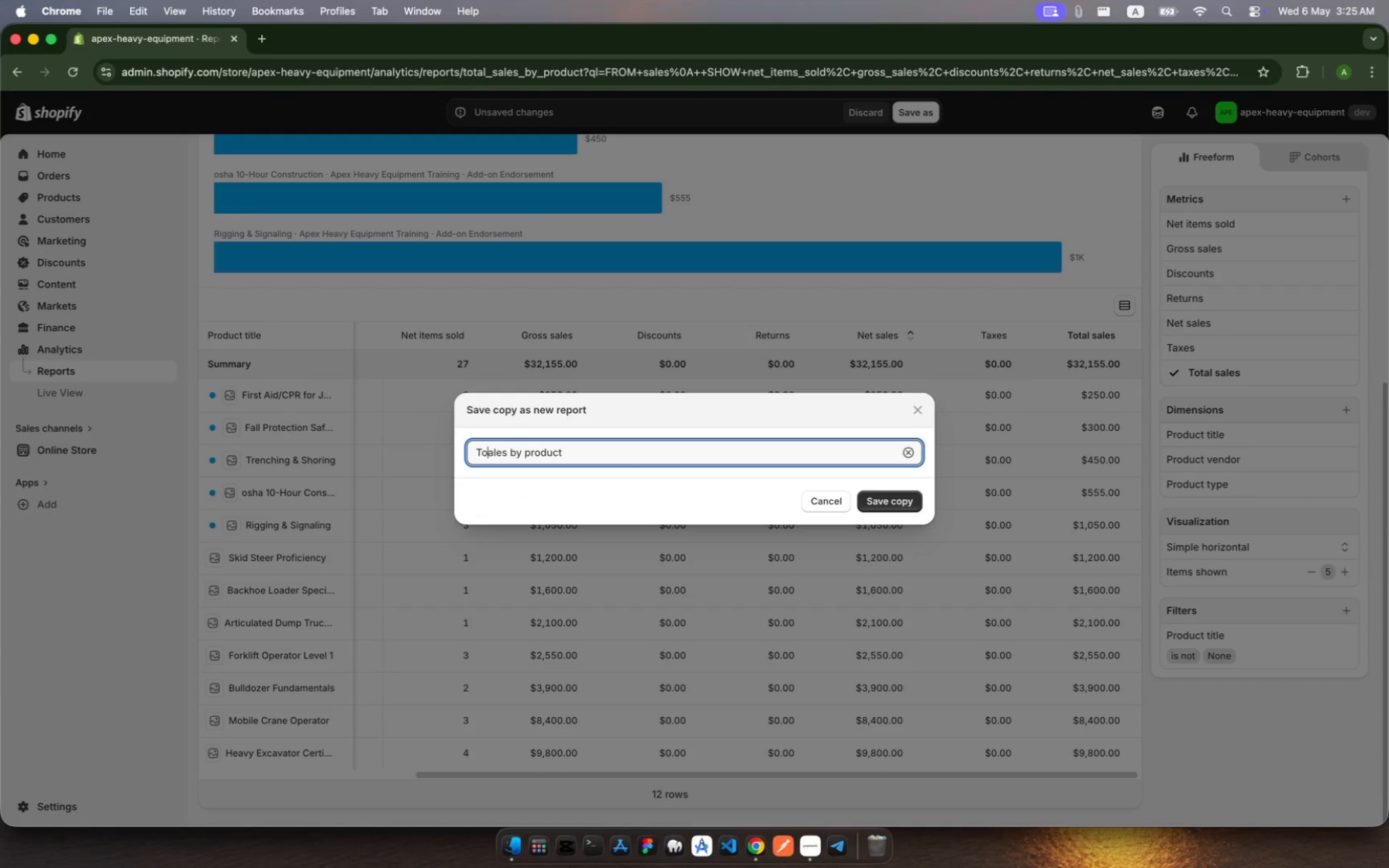 
key(Backspace)
 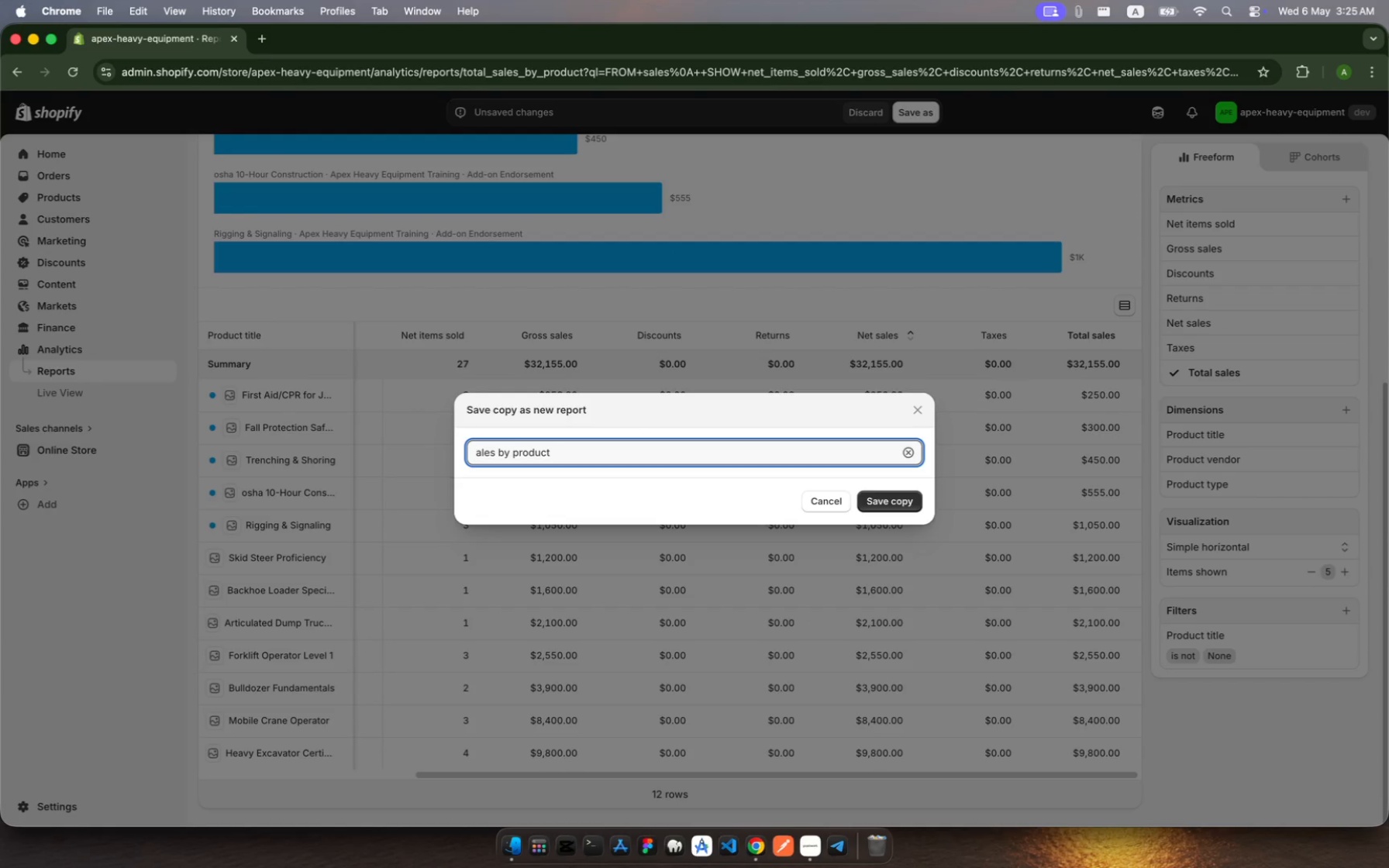 
key(Backspace)
 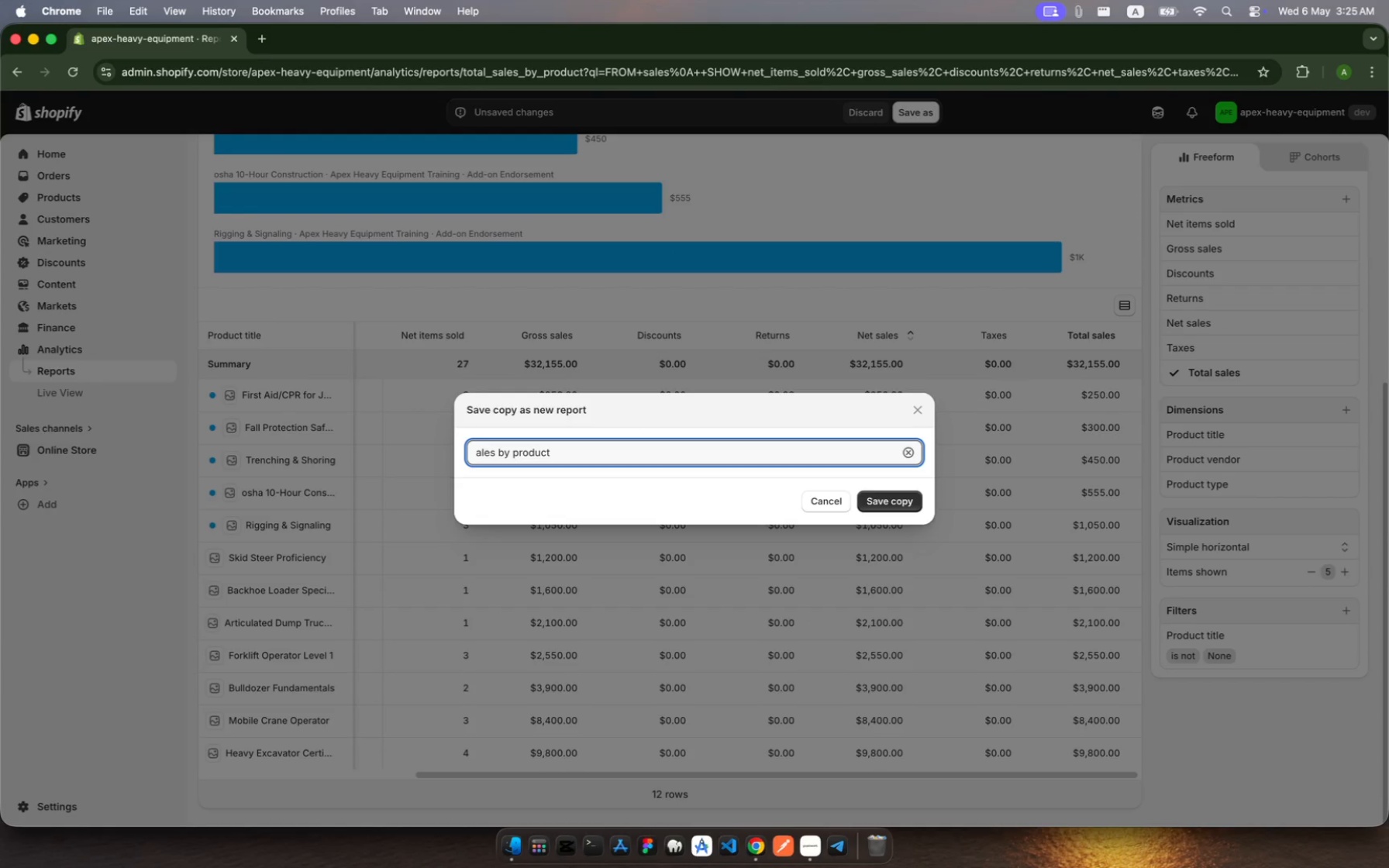 
key(Shift+S)
 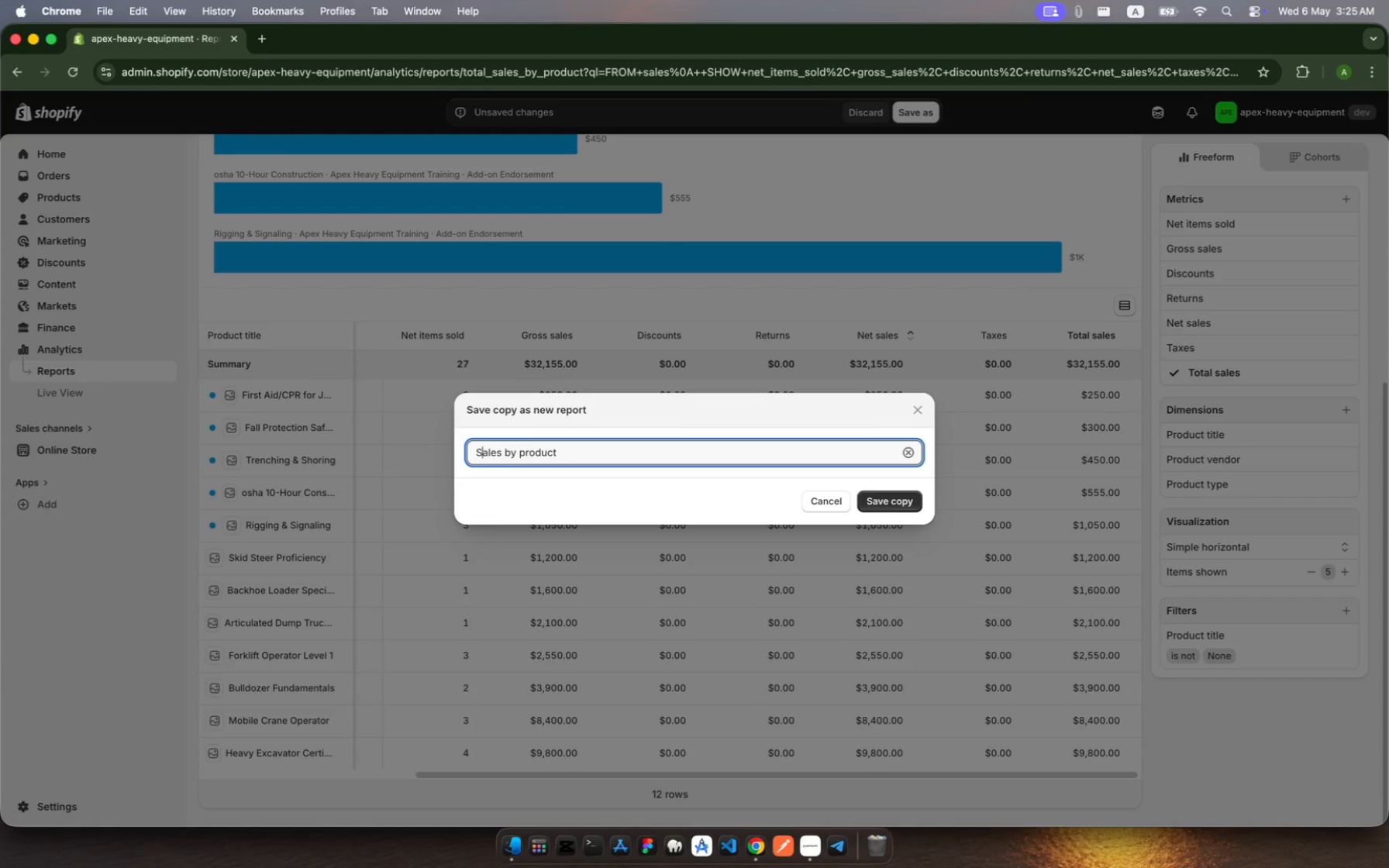 
hold_key(key=ArrowRight, duration=0.76)
 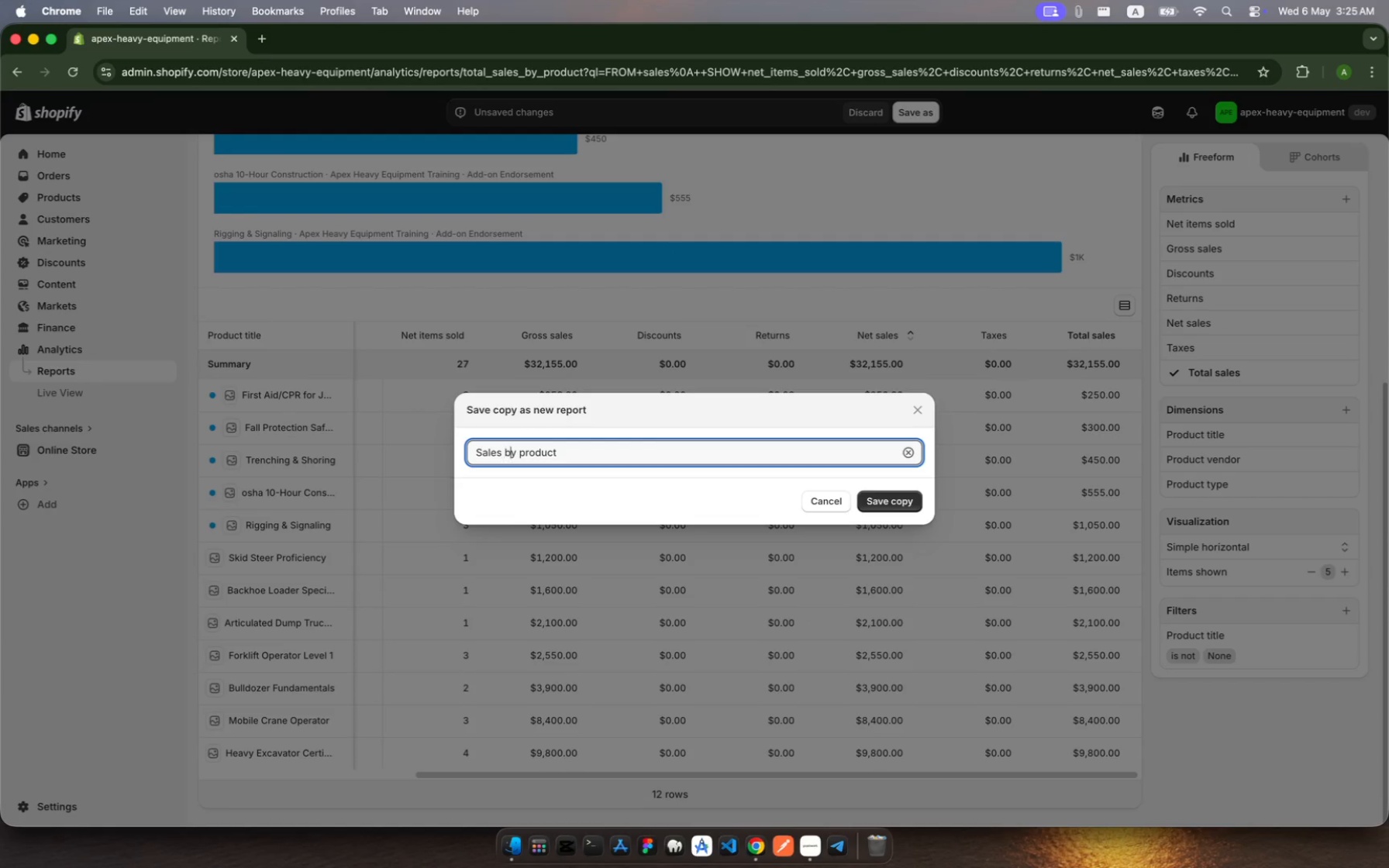 
key(ArrowRight)
 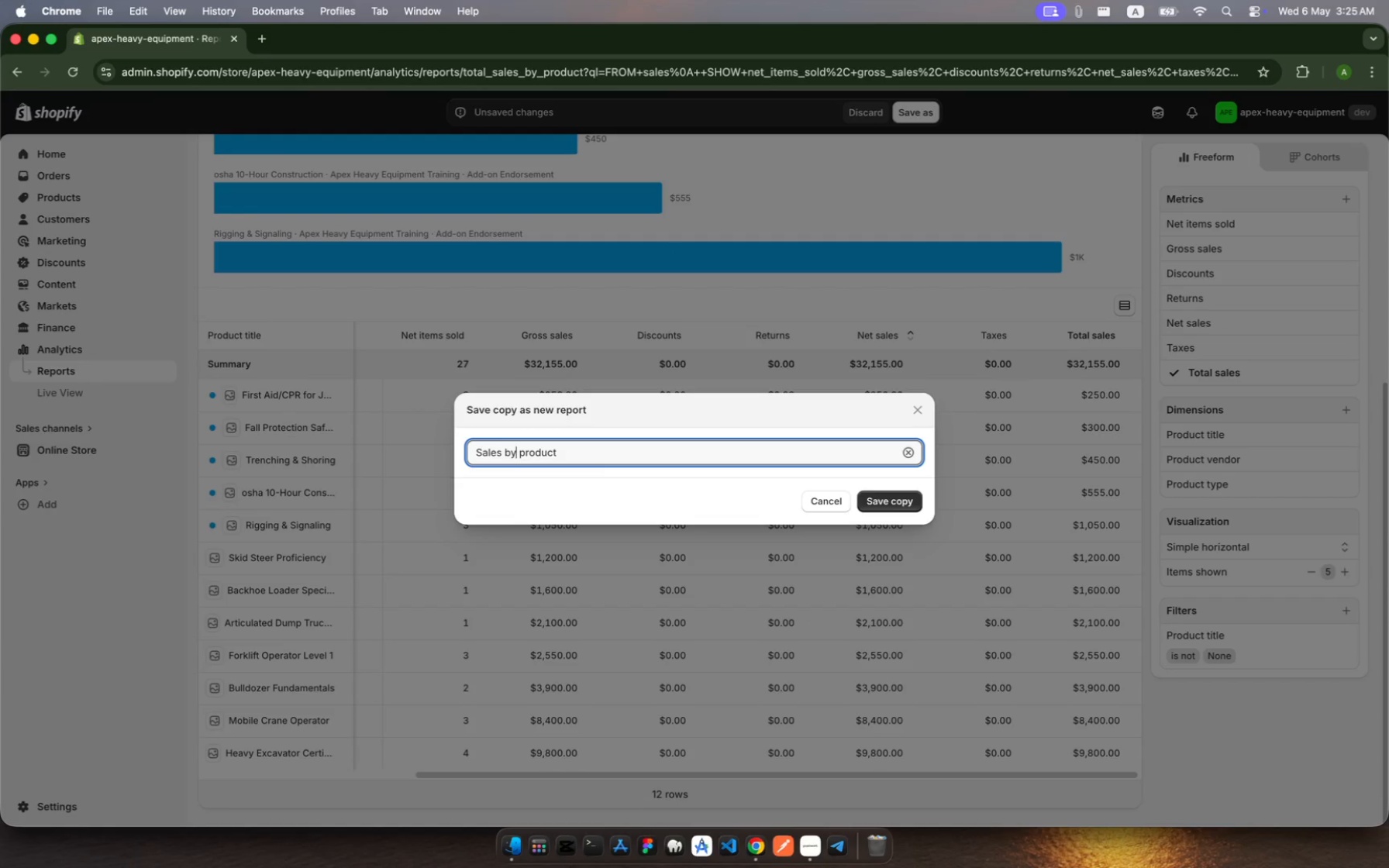 
key(ArrowRight)
 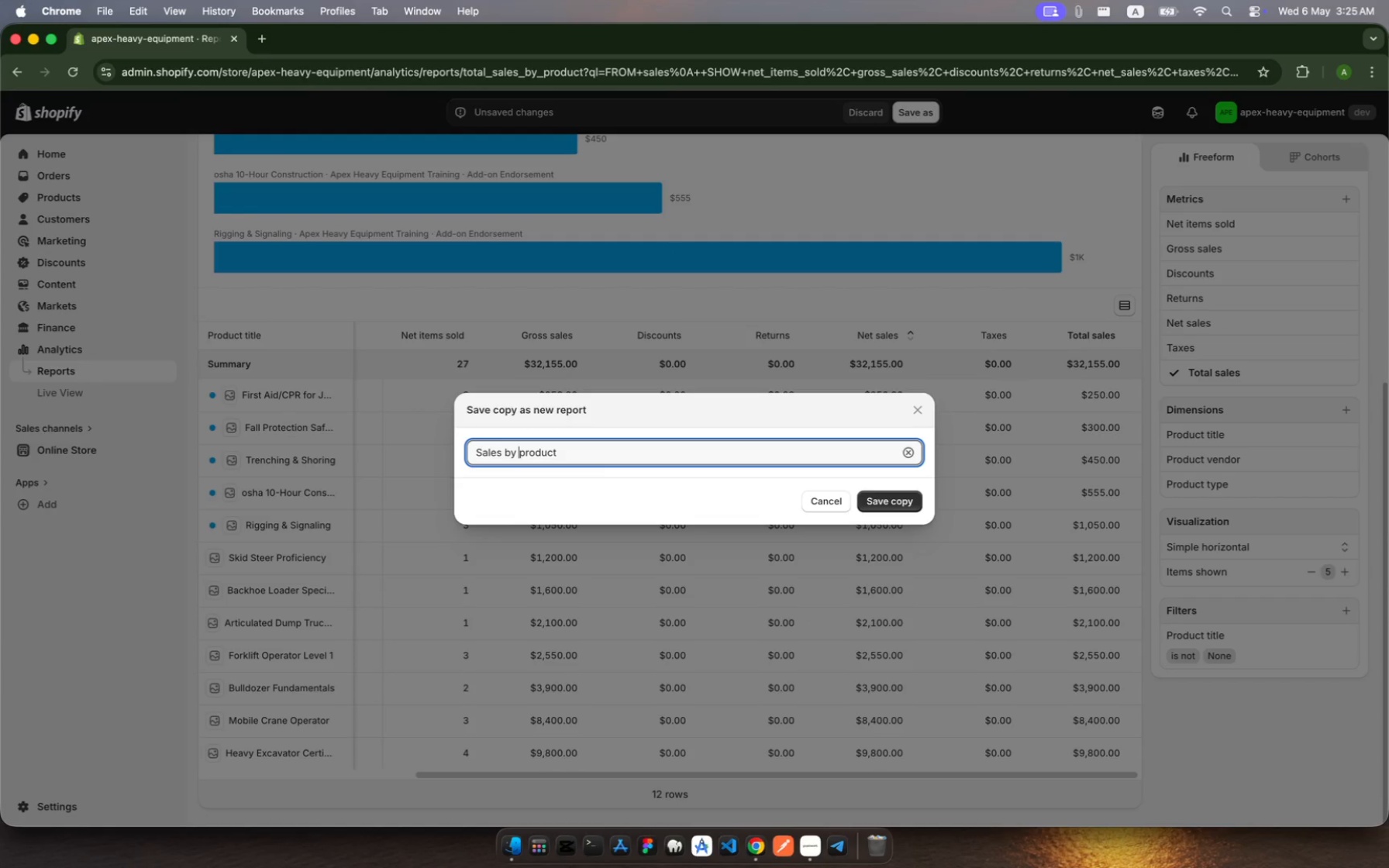 
key(ArrowRight)
 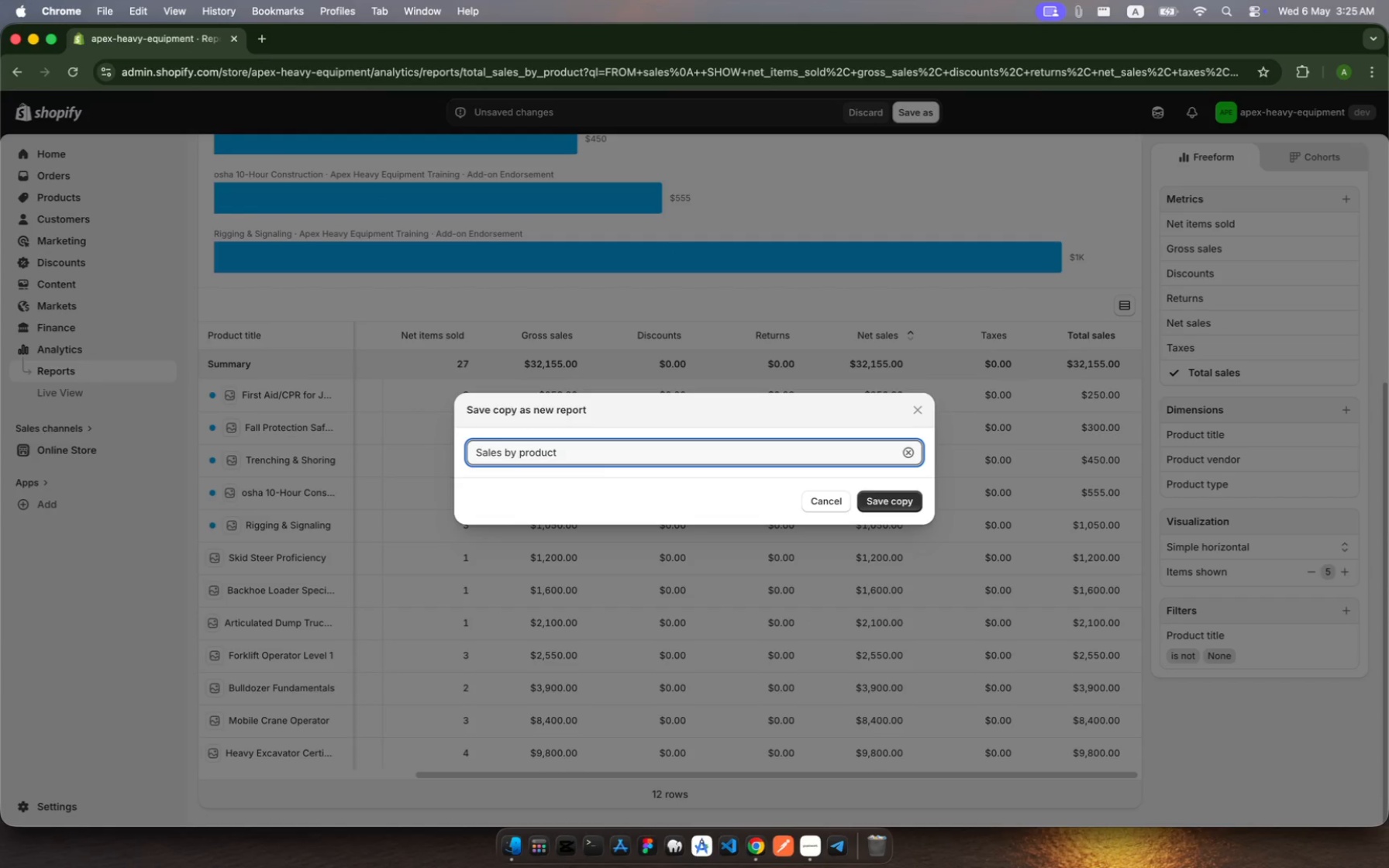 
key(ArrowRight)
 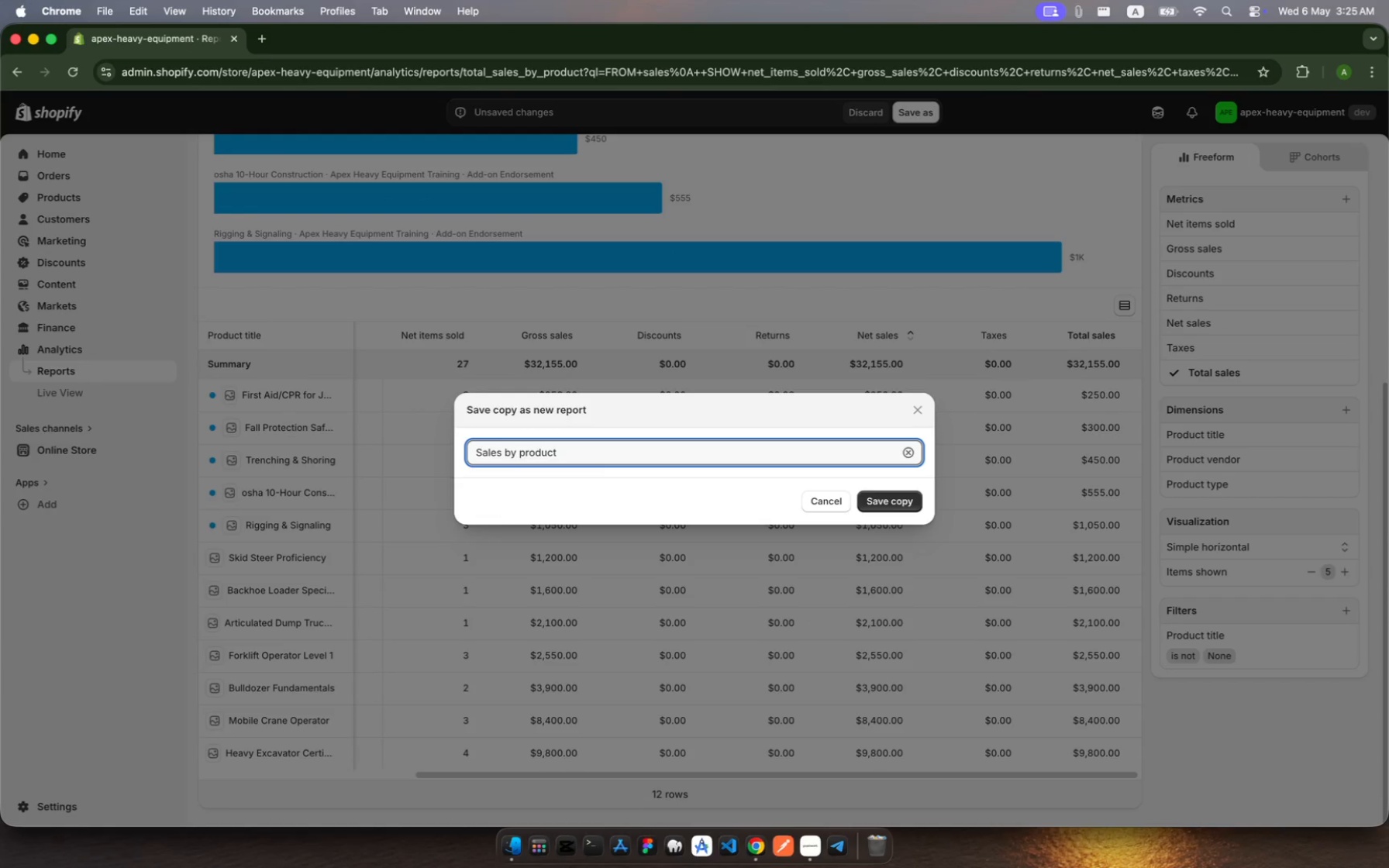 
key(Backspace)
 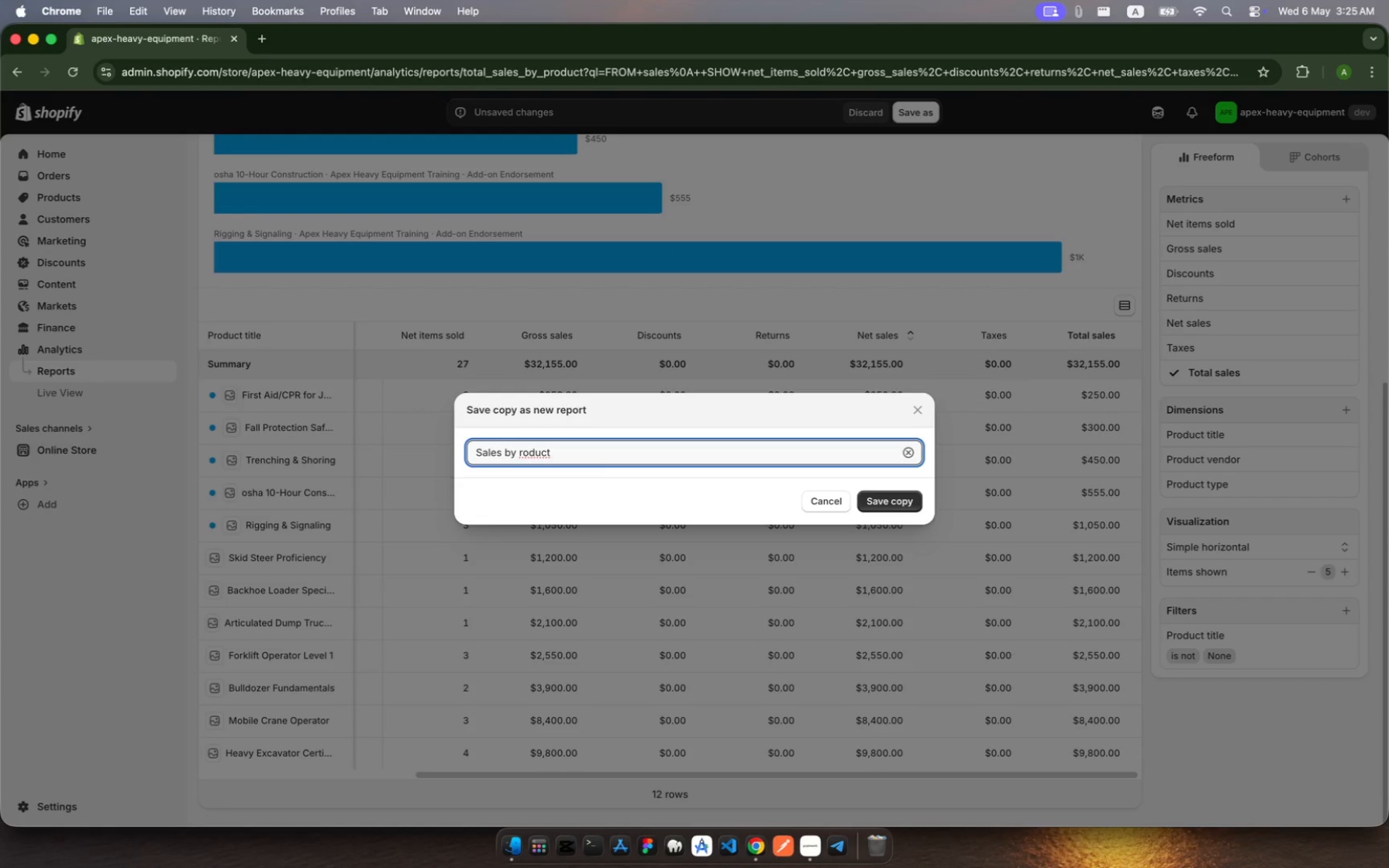 
key(Shift+P)
 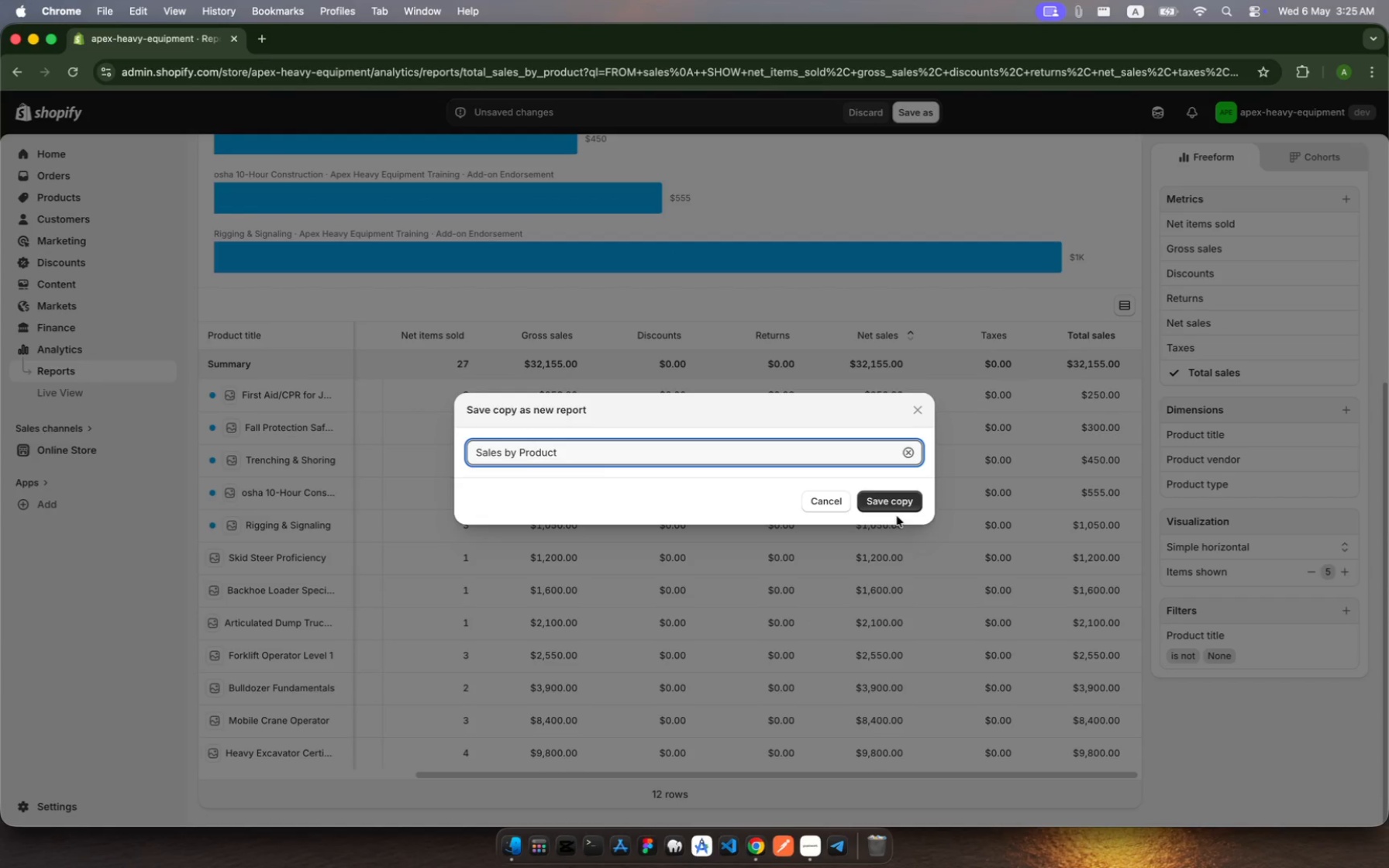 
left_click([902, 504])
 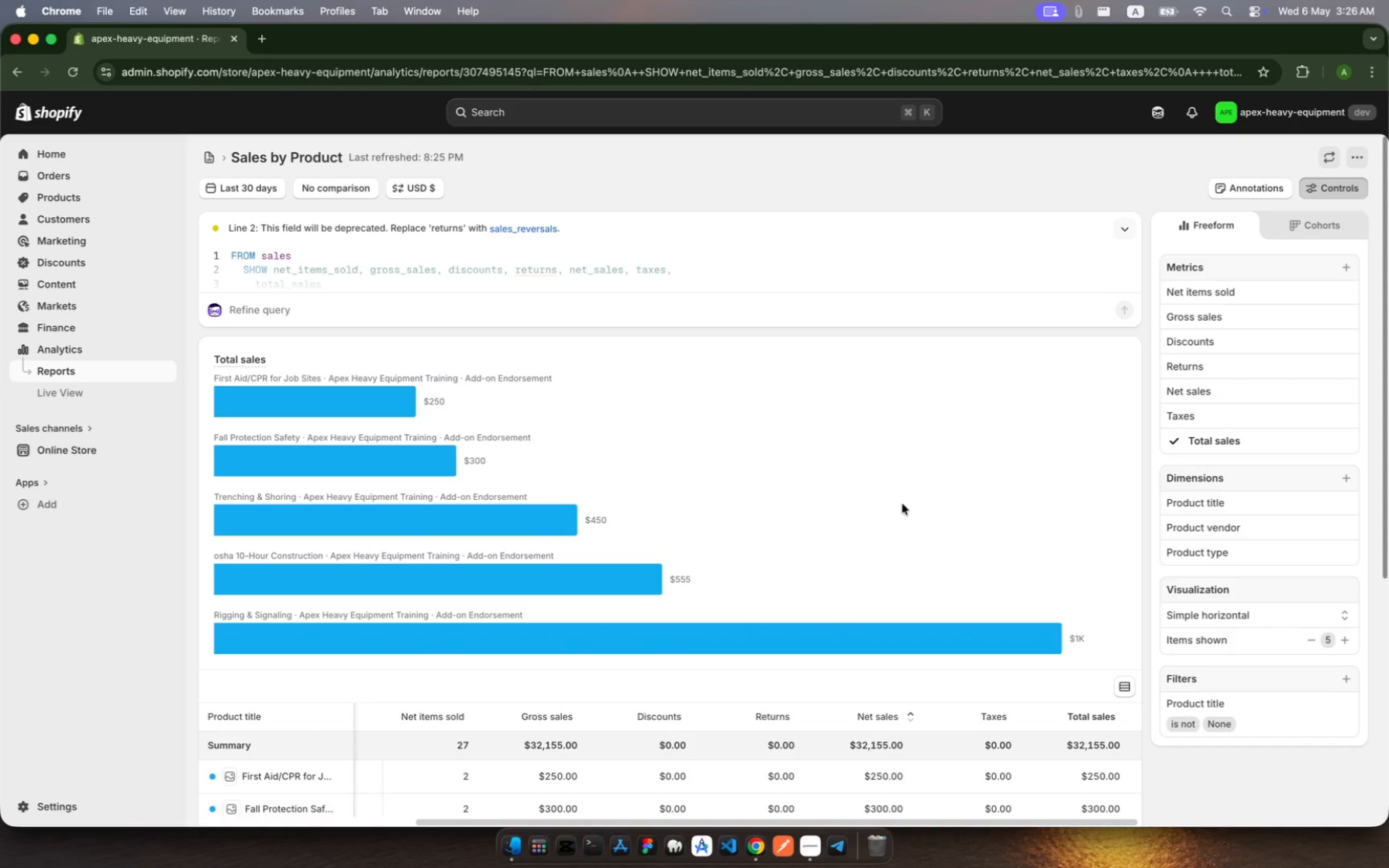 
wait(36.55)
 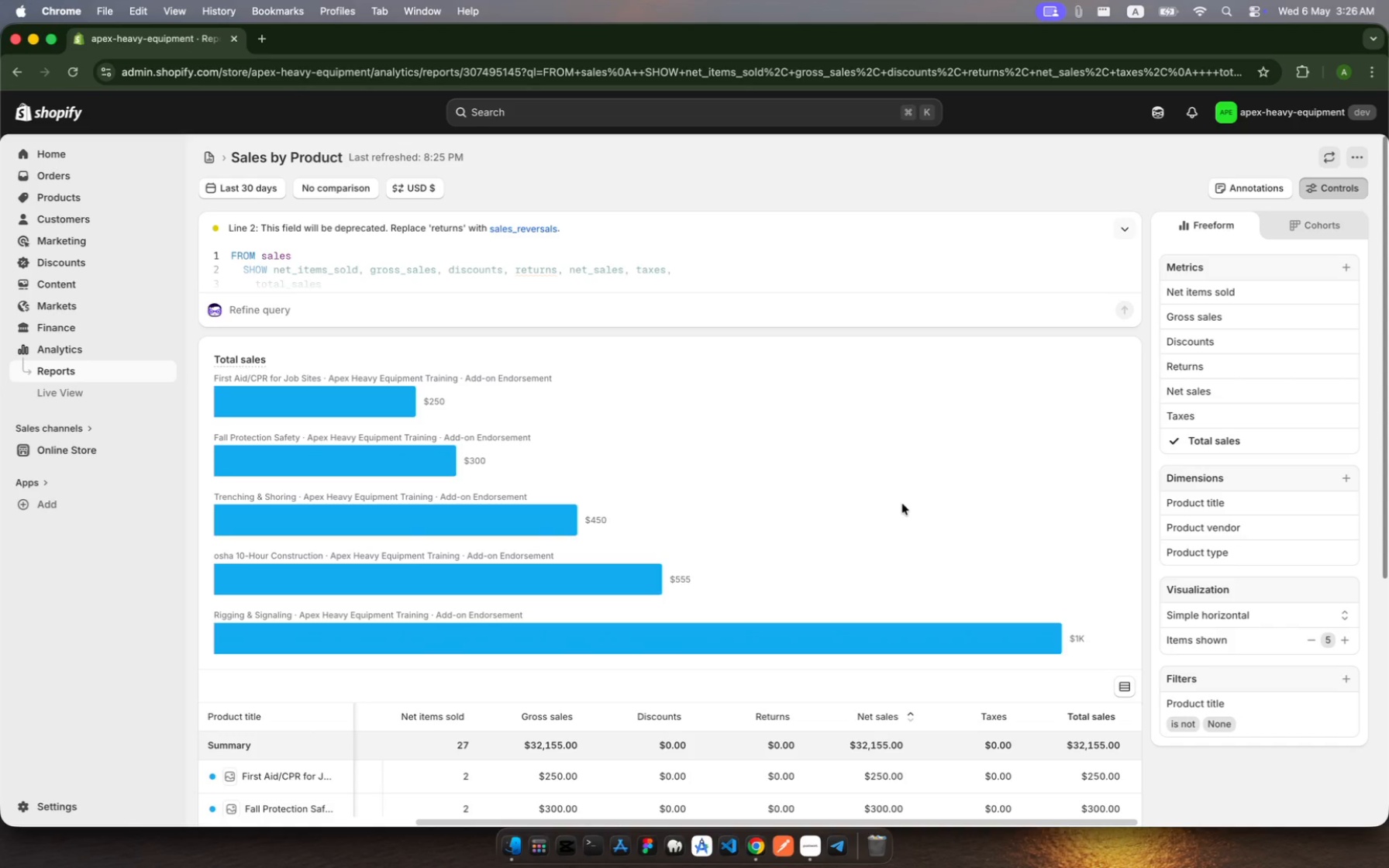 
scroll: coordinate [901, 504], scroll_direction: down, amount: 42.0
 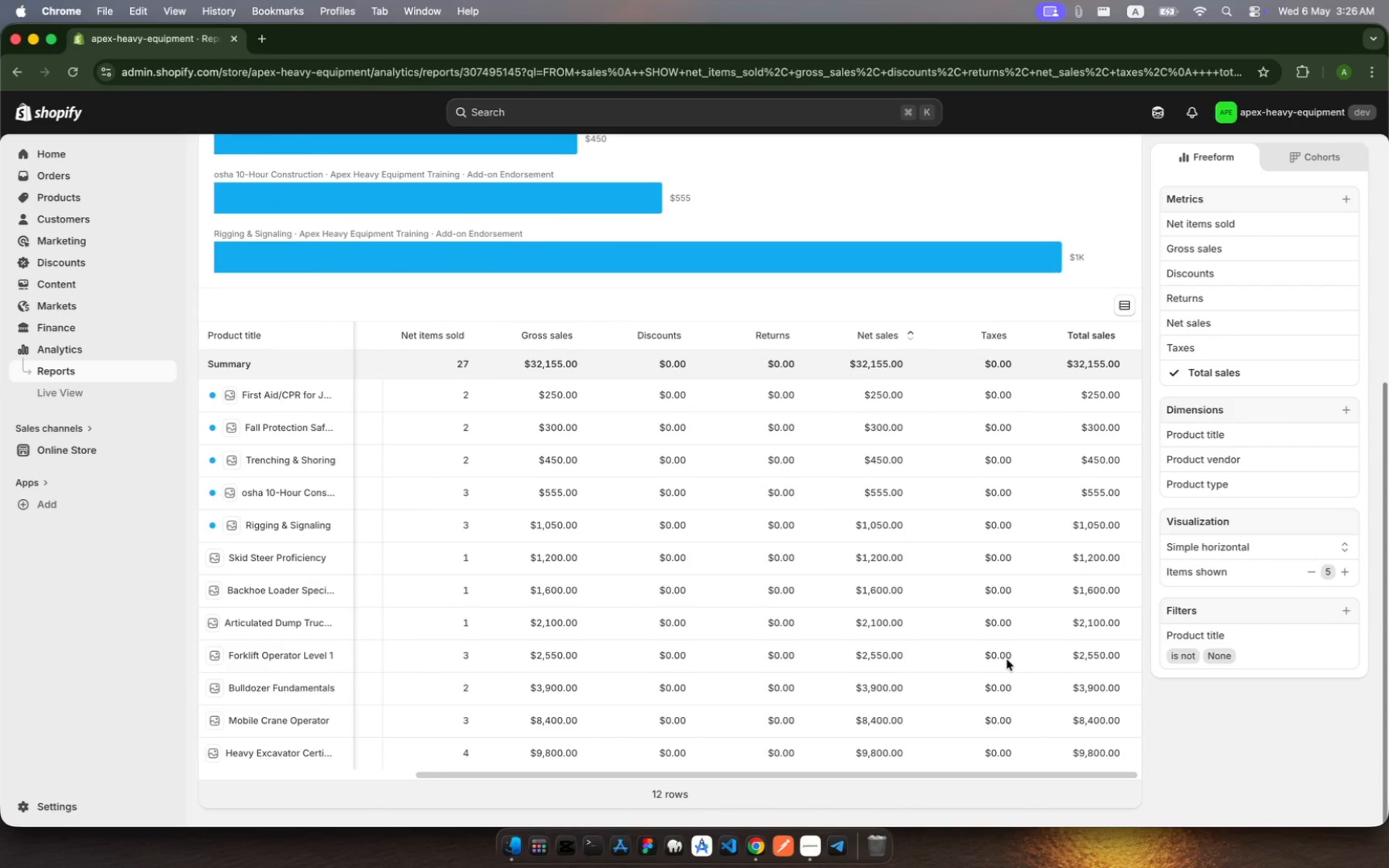 
scroll: coordinate [1007, 660], scroll_direction: up, amount: 72.0
 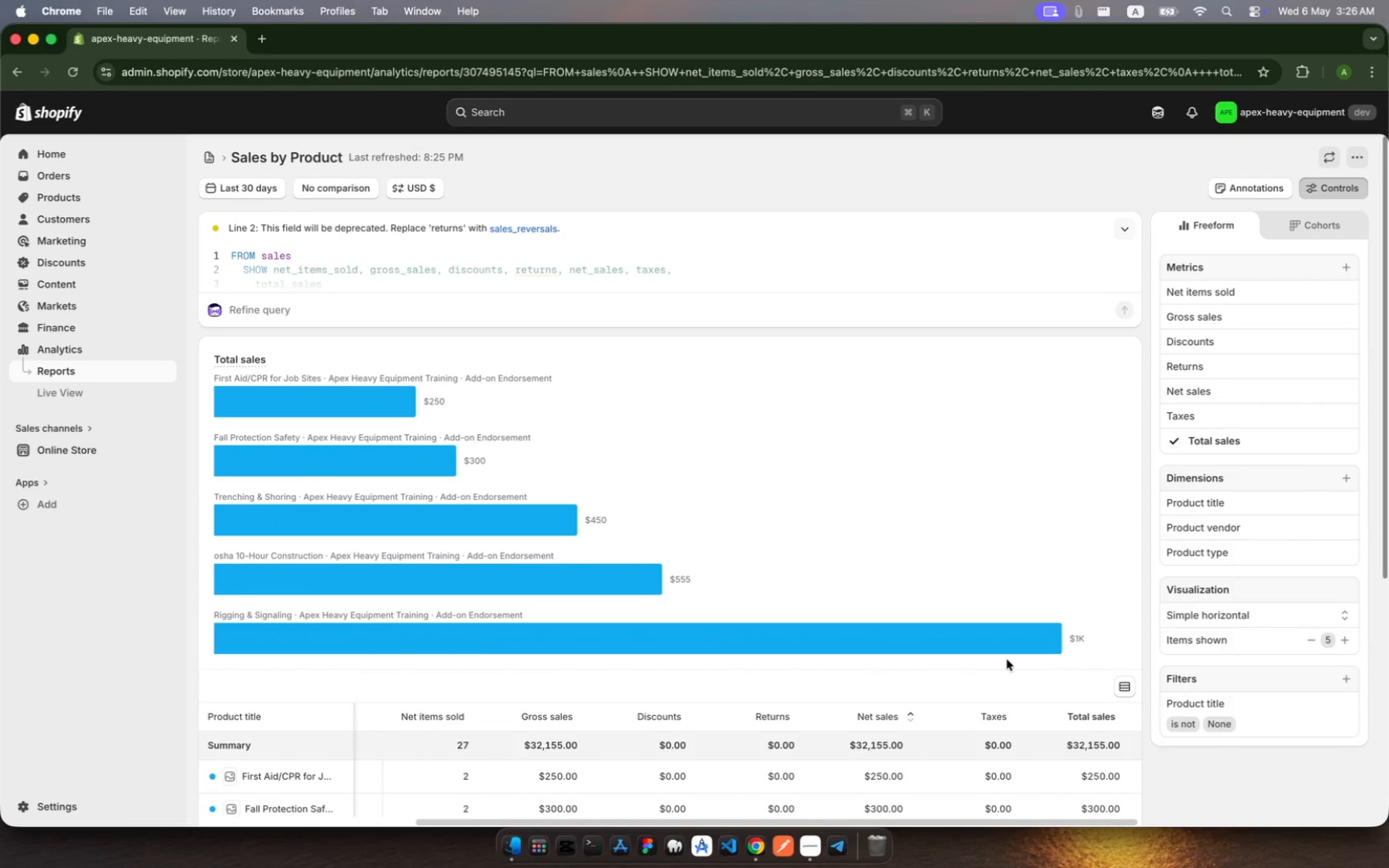 
scroll: coordinate [1007, 660], scroll_direction: down, amount: 56.0
 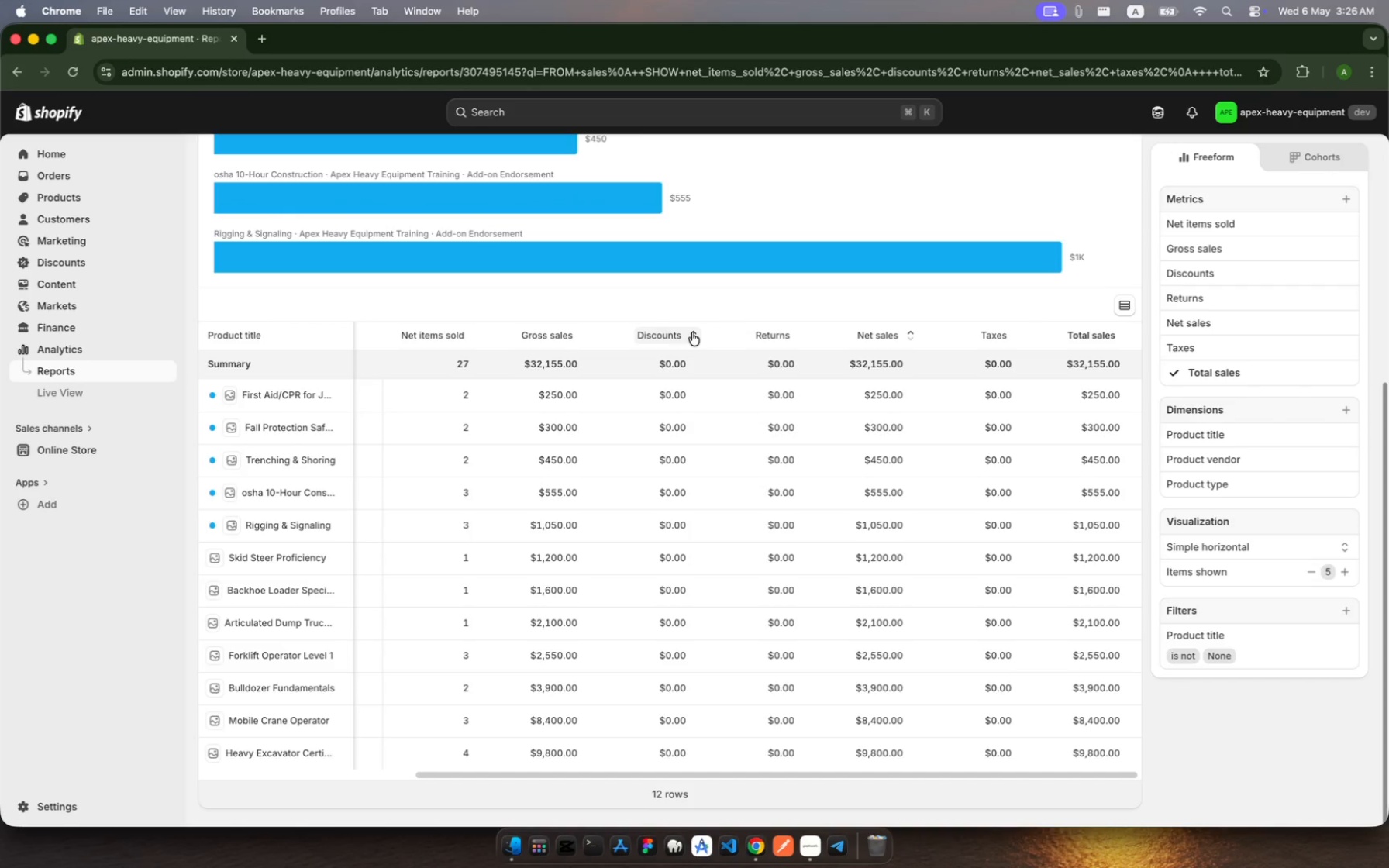 
scroll: coordinate [508, 371], scroll_direction: up, amount: 153.0
 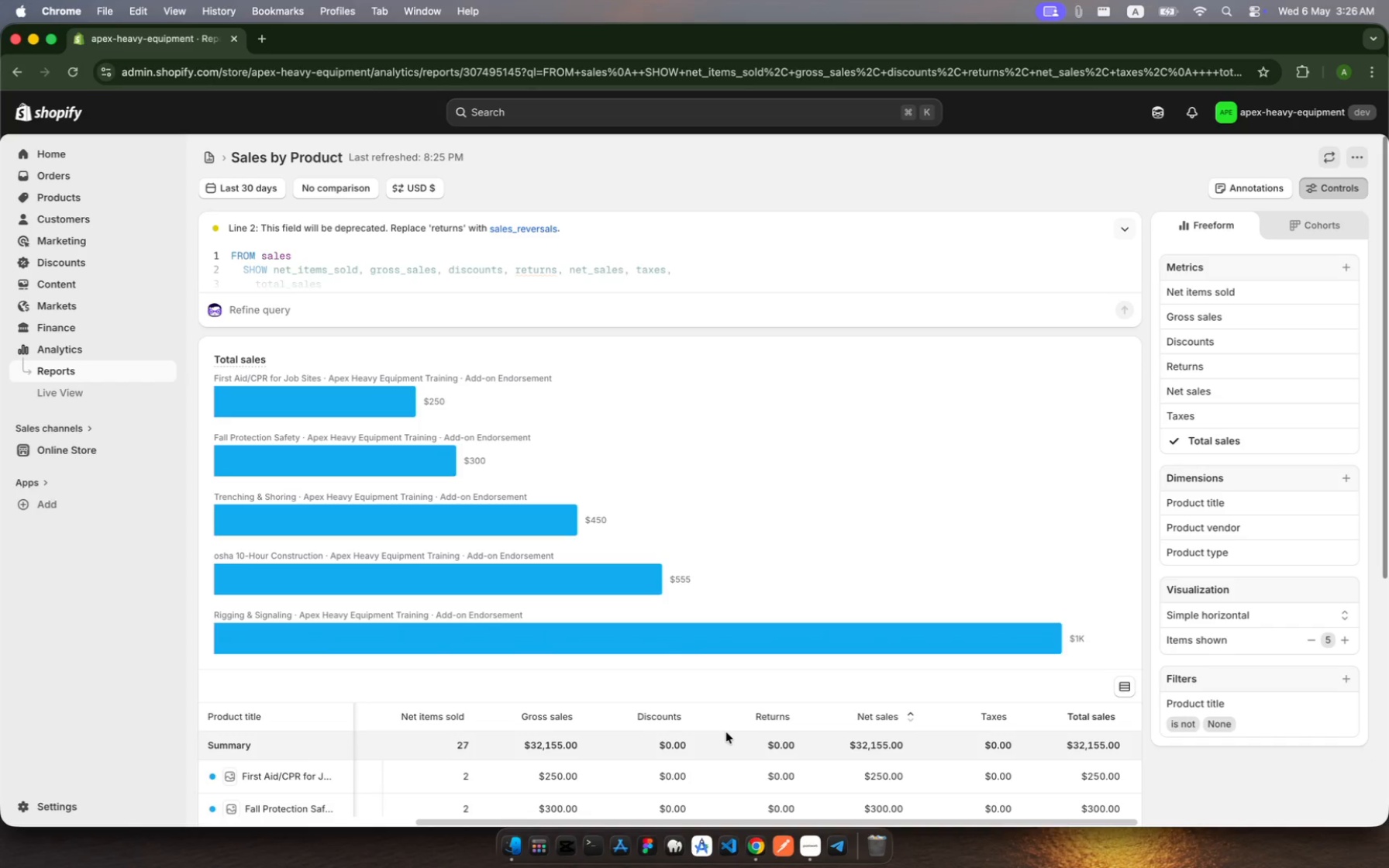 
wait(10.77)
 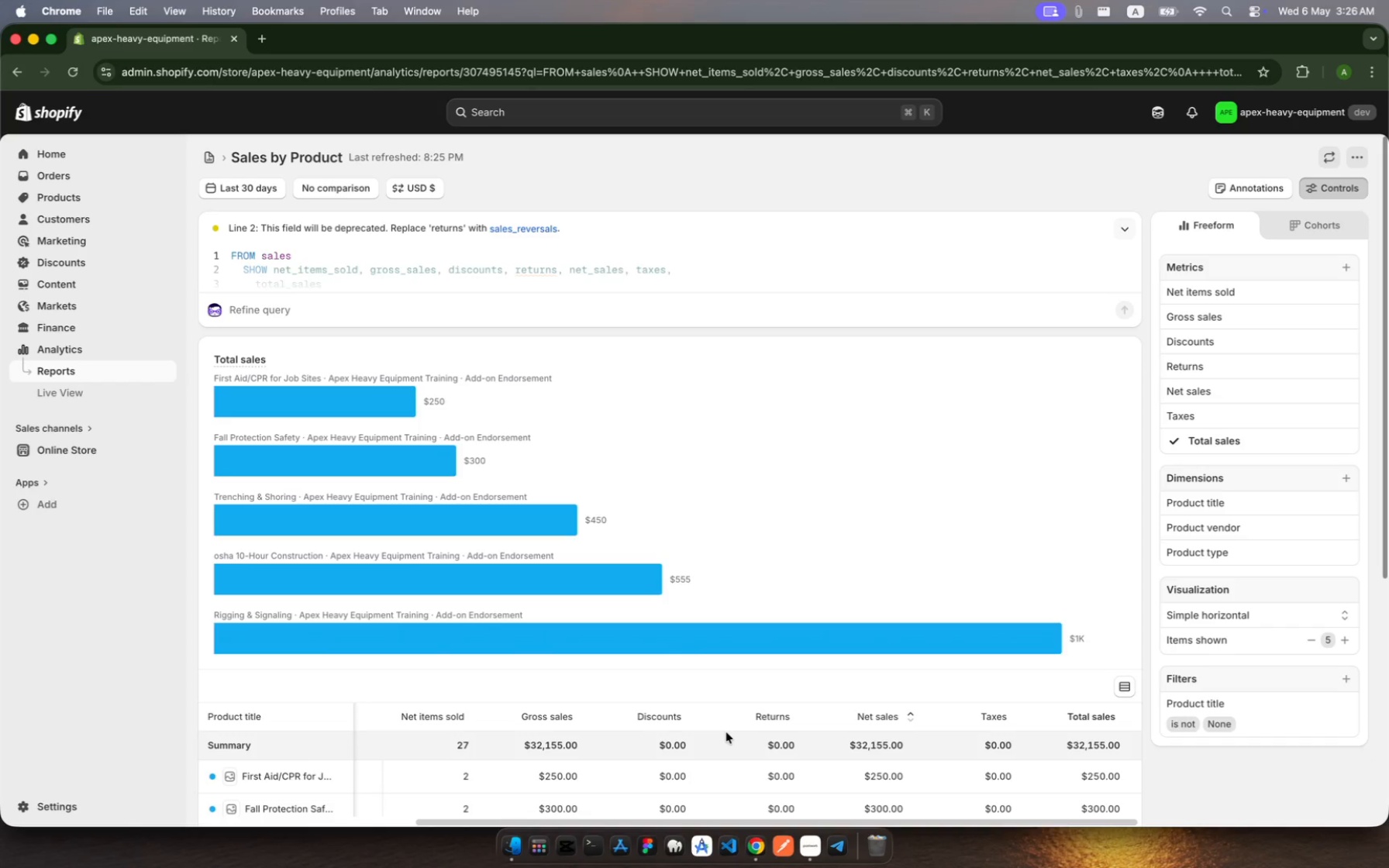 
left_click([68, 371])
 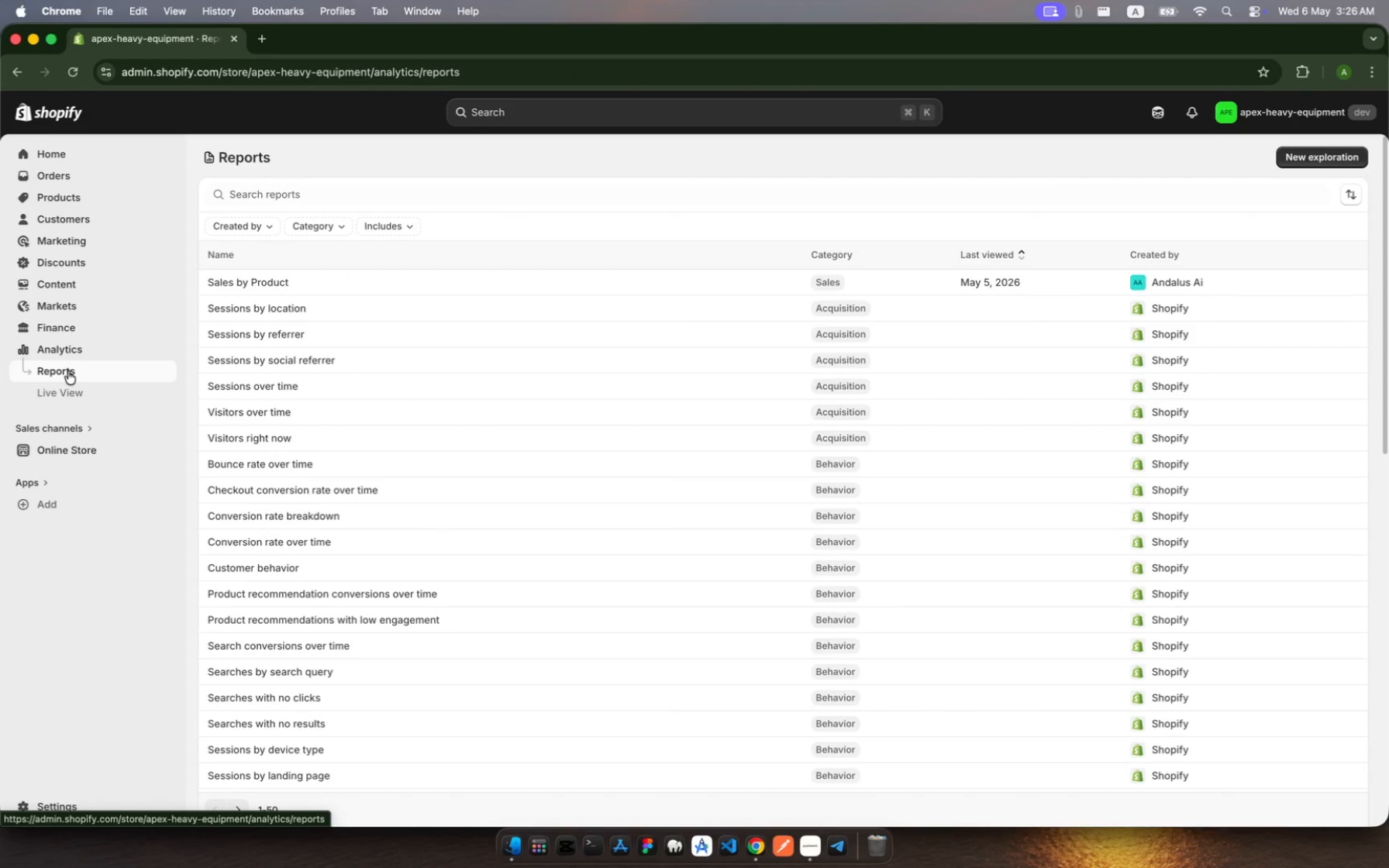 
wait(8.41)
 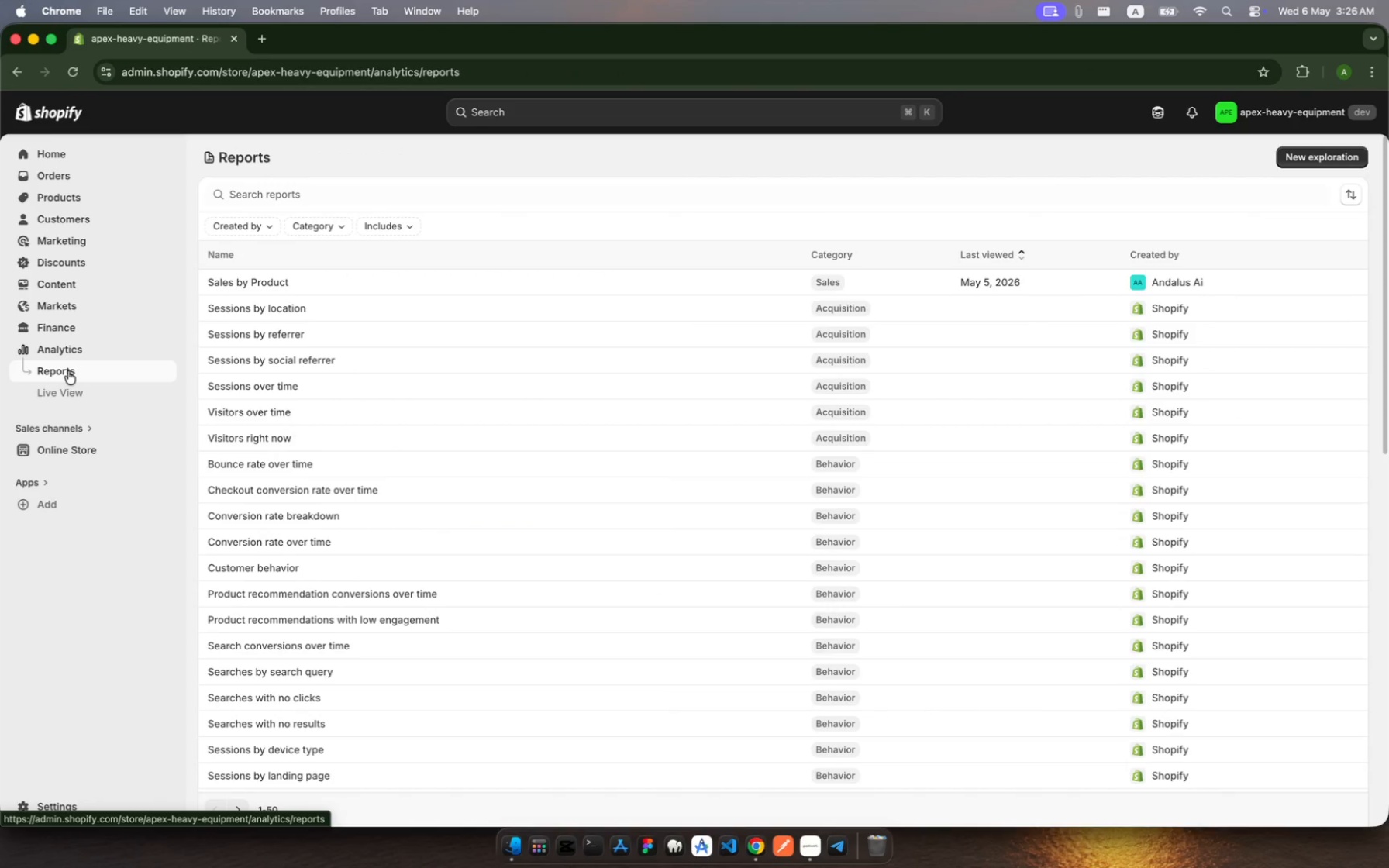 
scroll: coordinate [611, 239], scroll_direction: up, amount: 6.0
 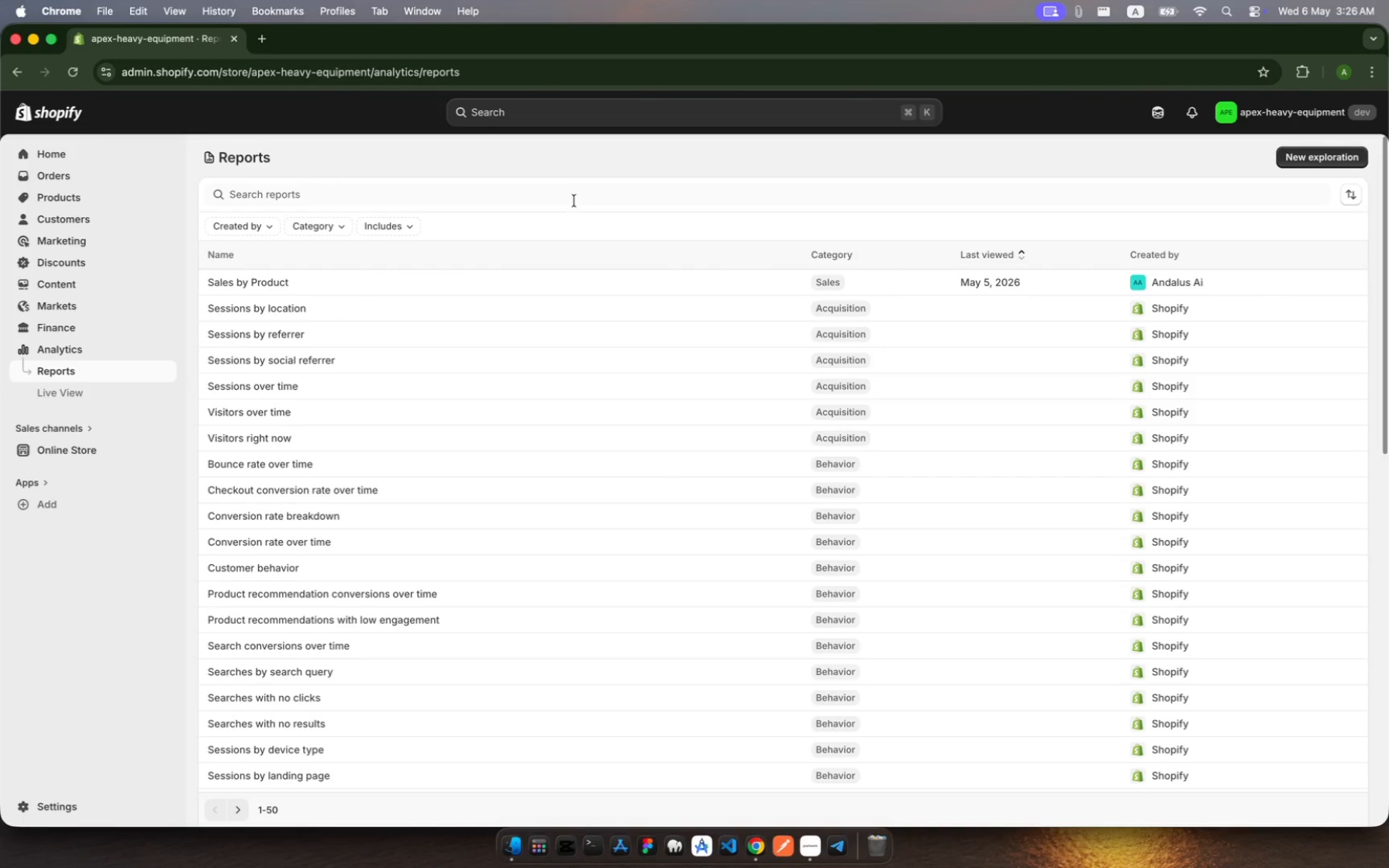 
left_click([570, 190])
 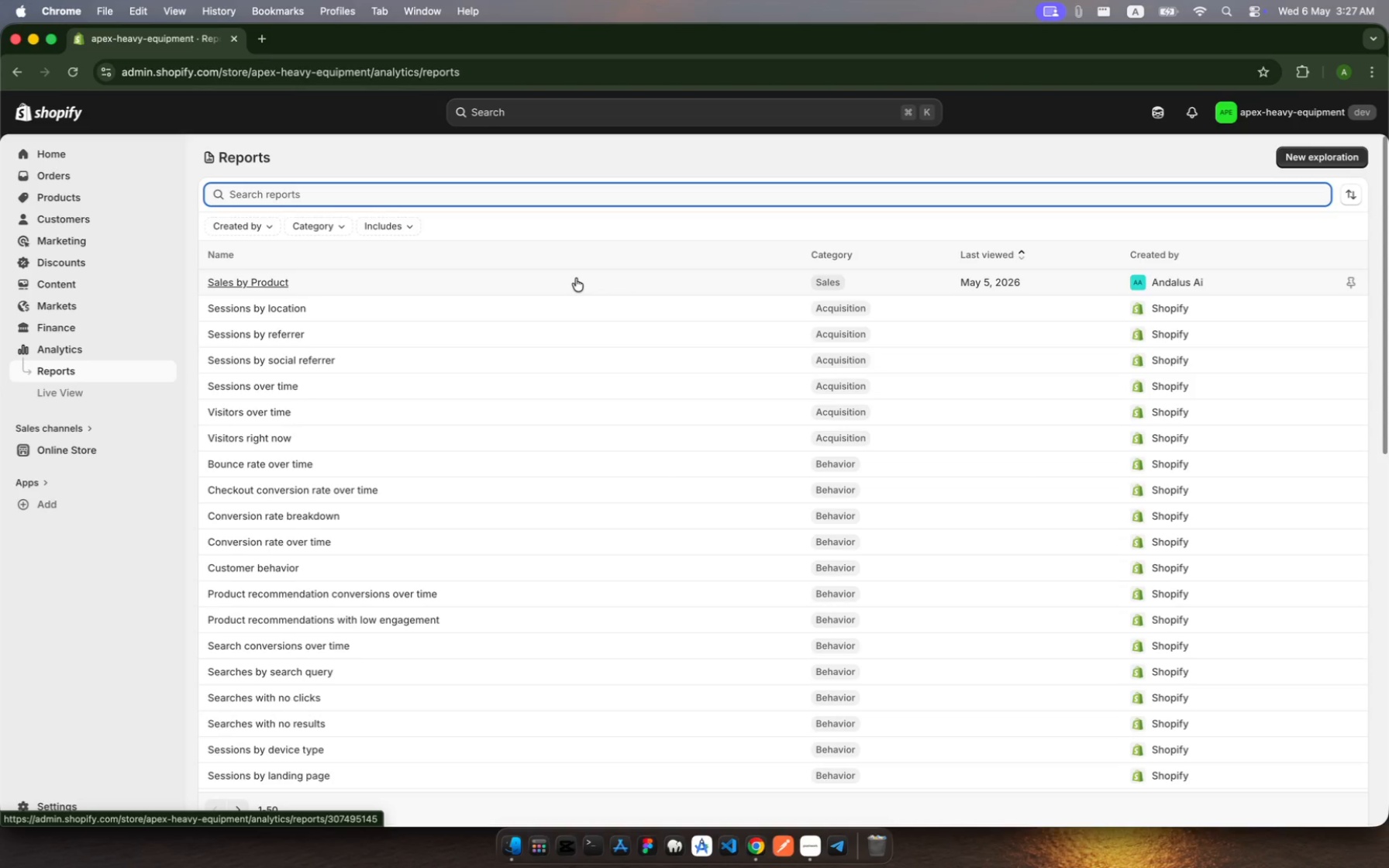 
wait(32.88)
 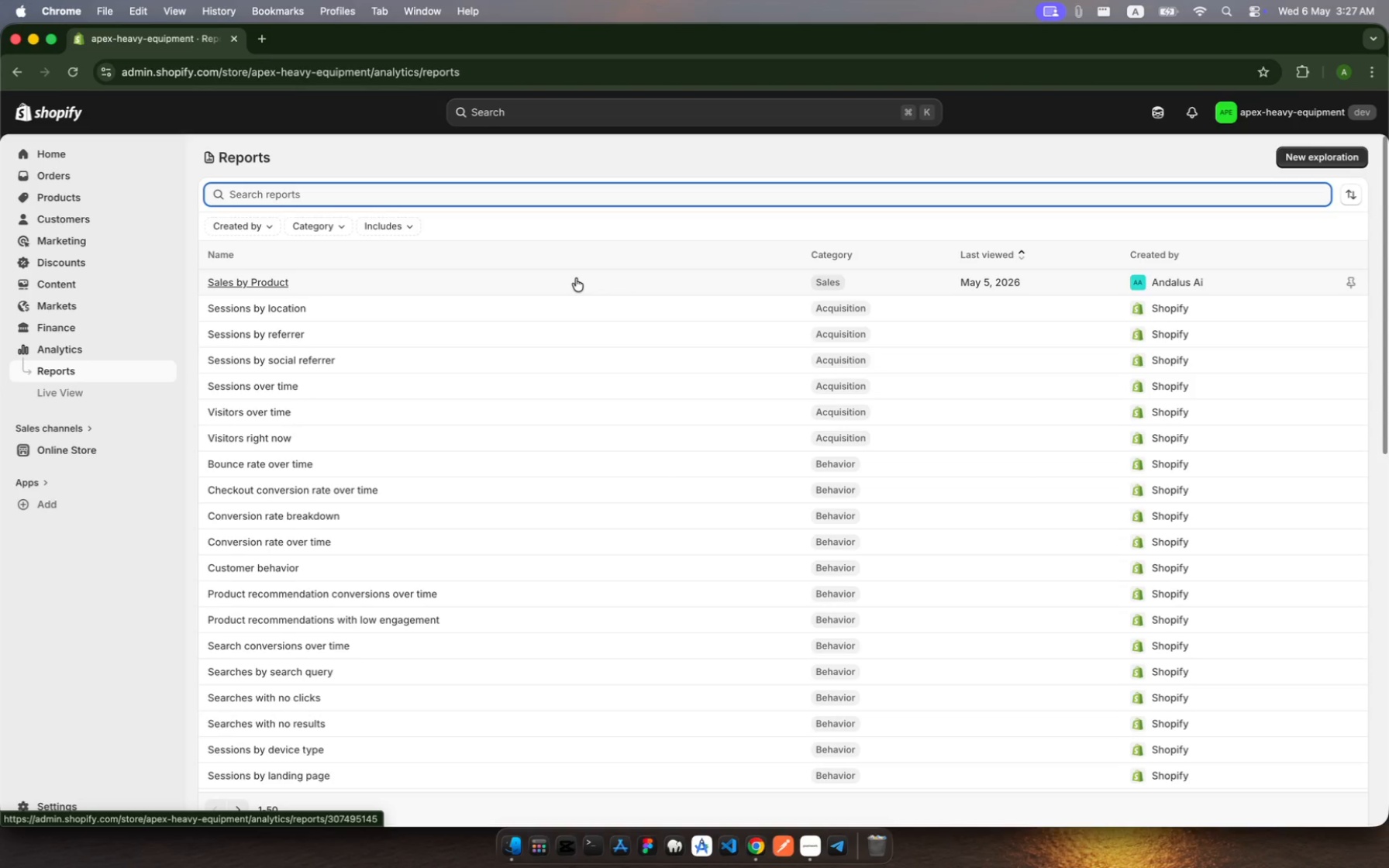 
left_click([812, 837])